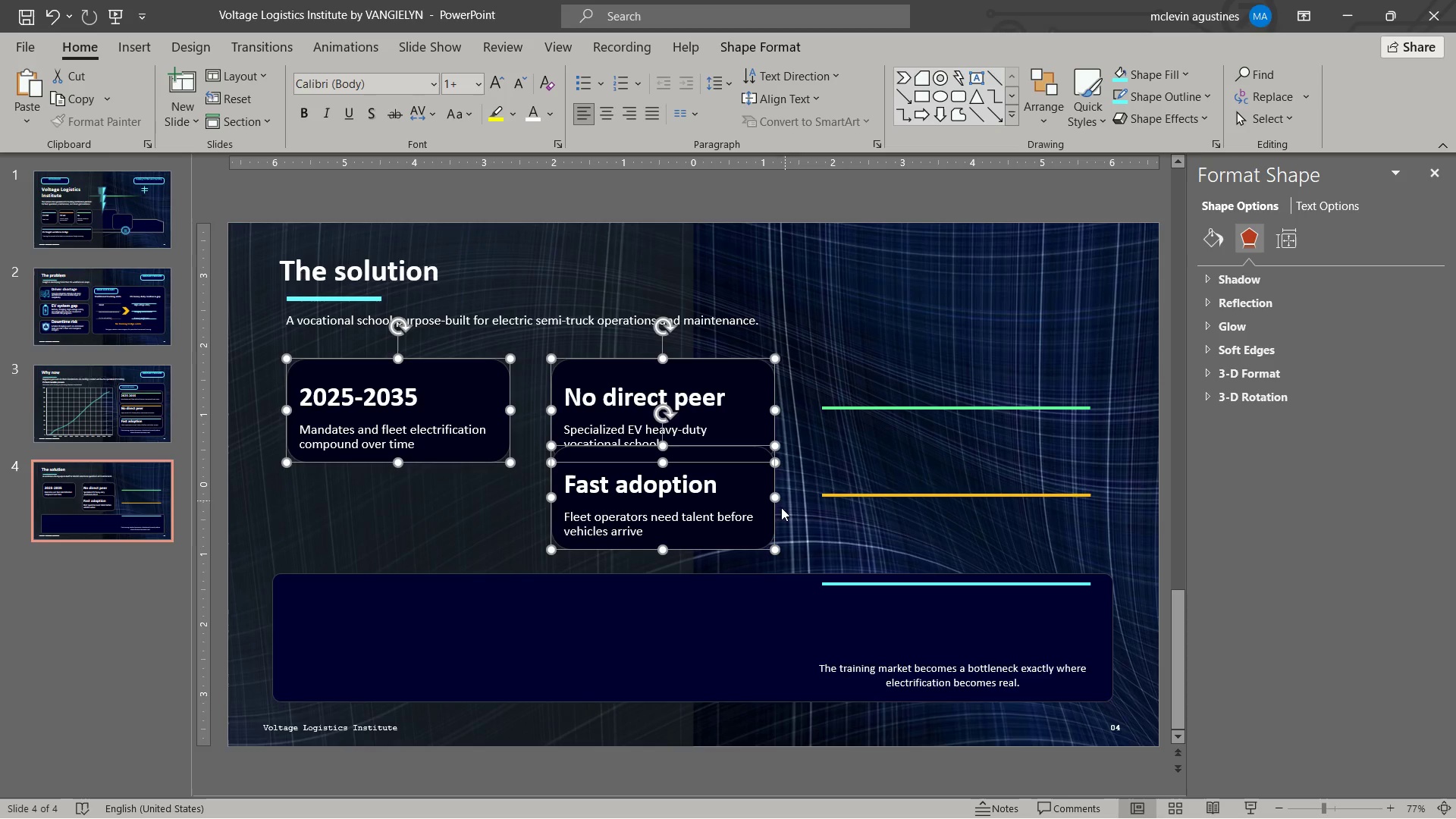 
left_click([723, 550])
 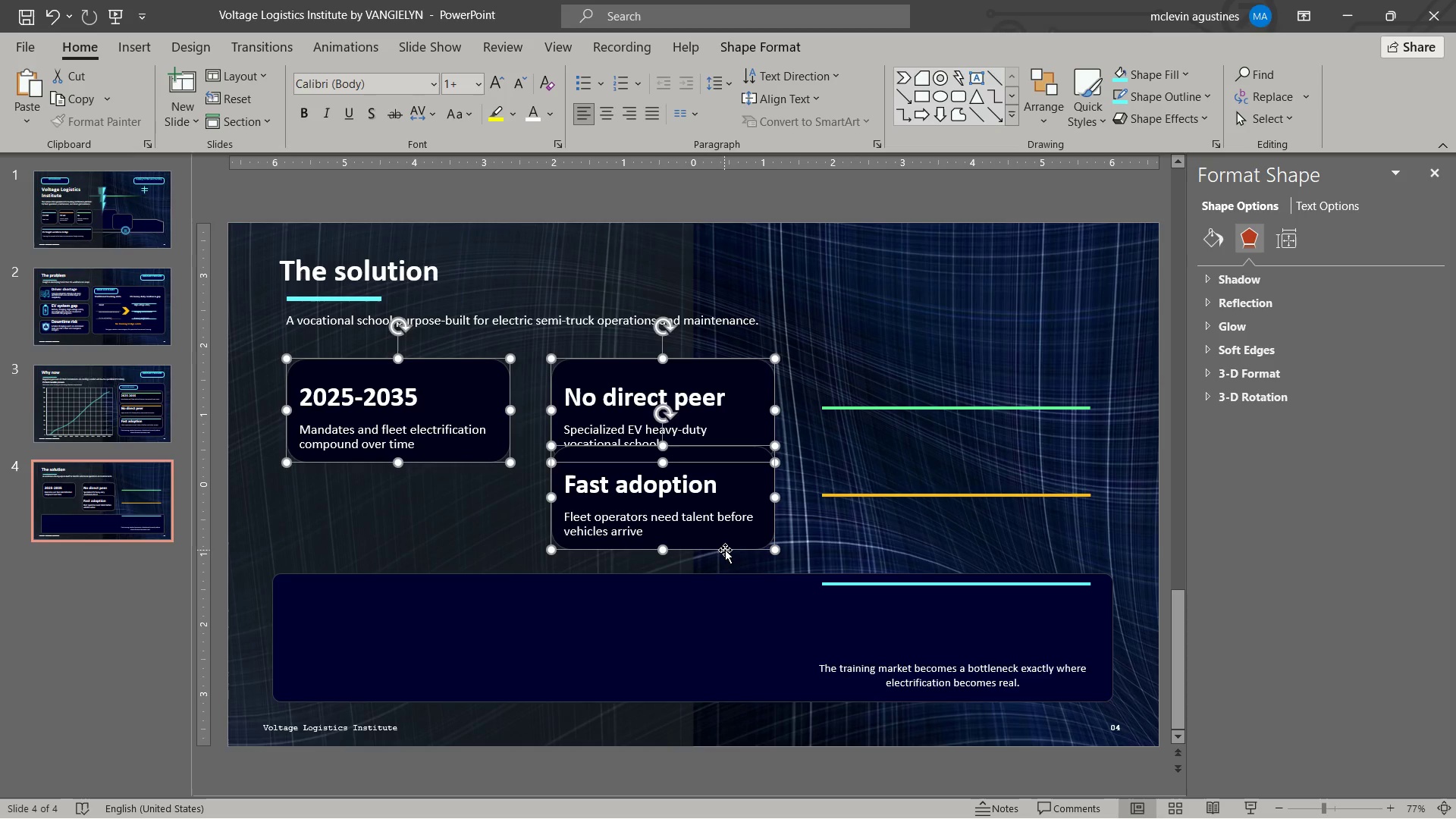 
key(Escape)
 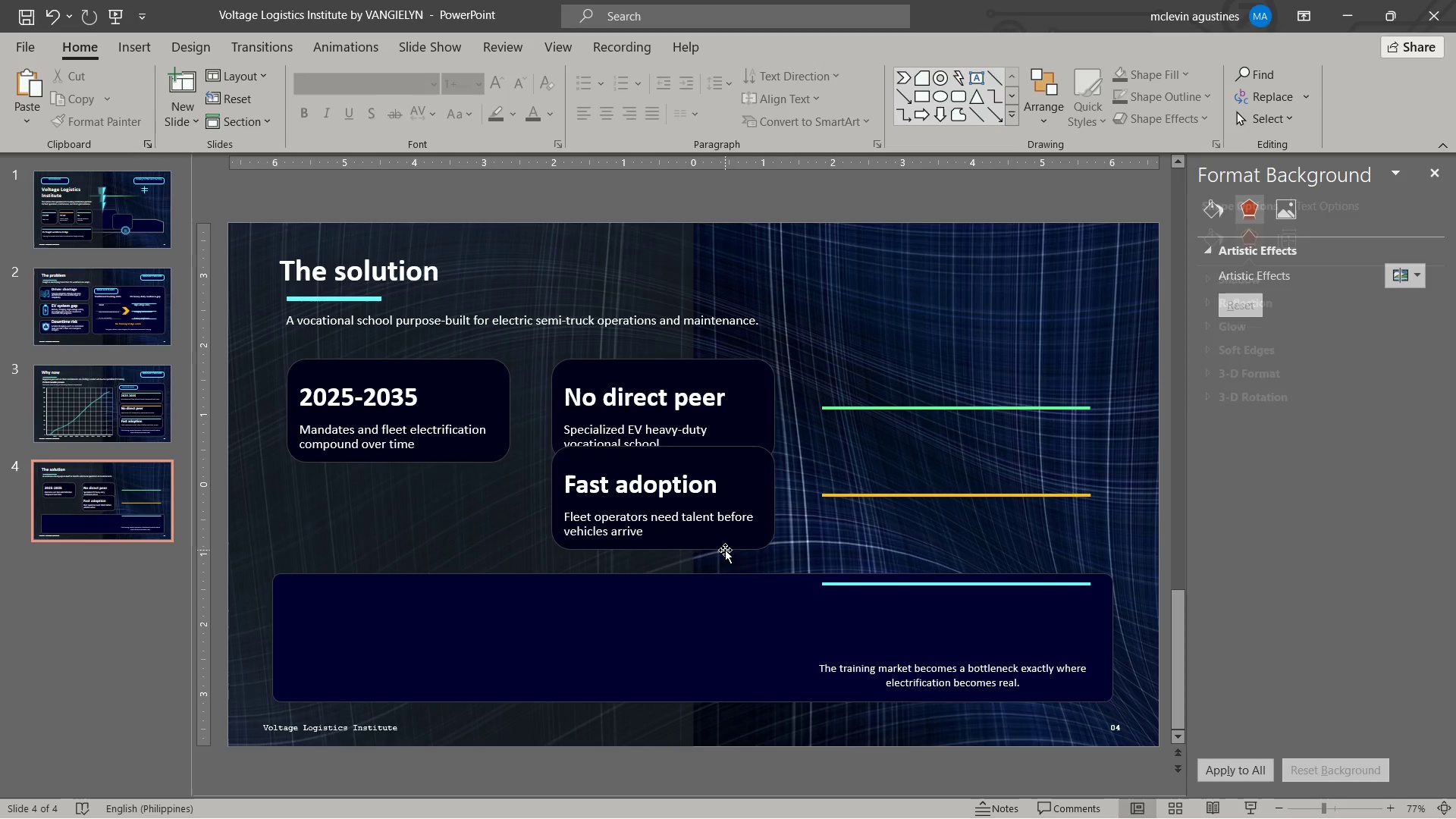 
left_click_drag(start_coordinate=[725, 550], to_coordinate=[990, 464])
 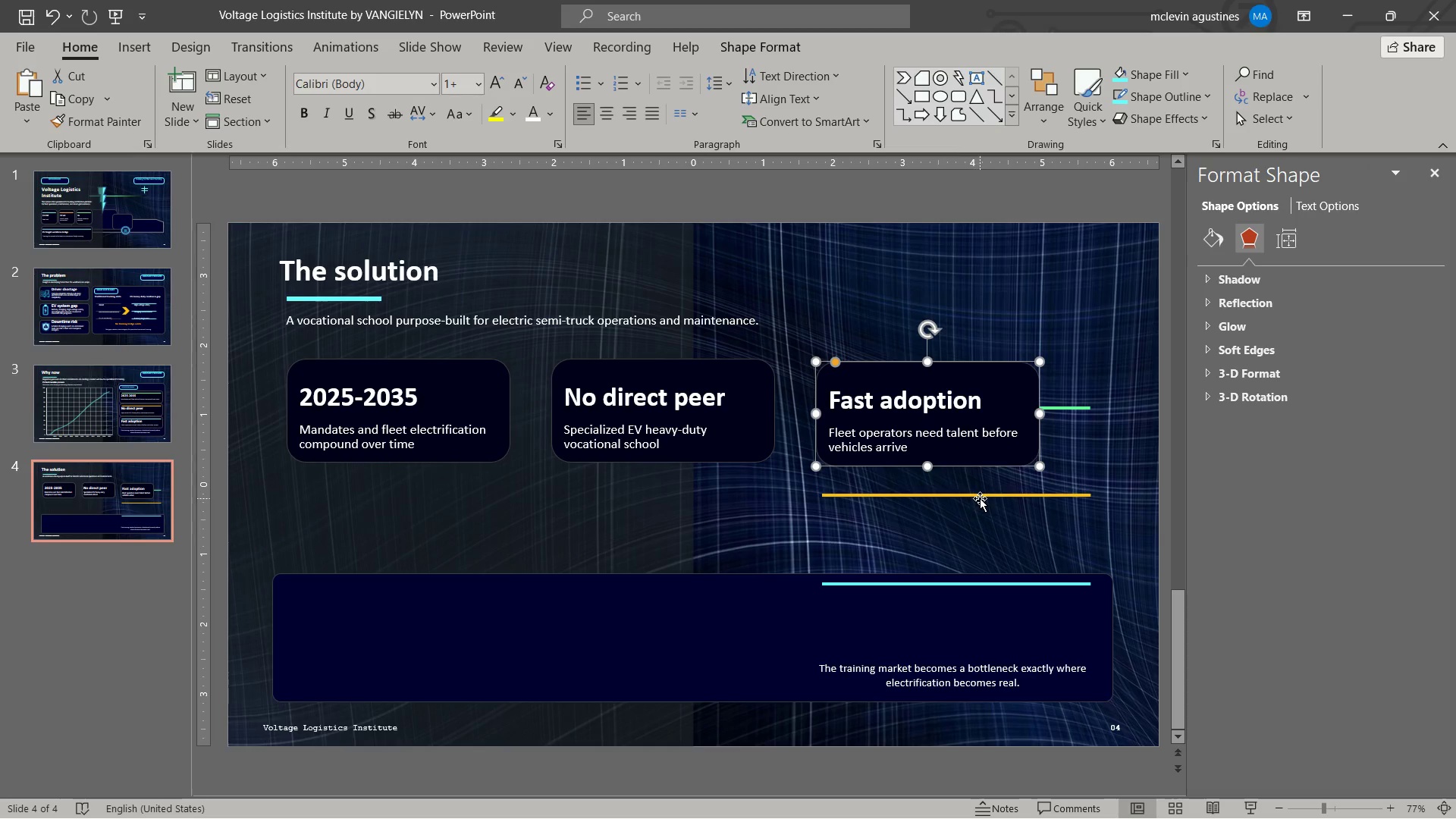 
hold_key(key=ShiftLeft, duration=0.58)
left_click([981, 494])
 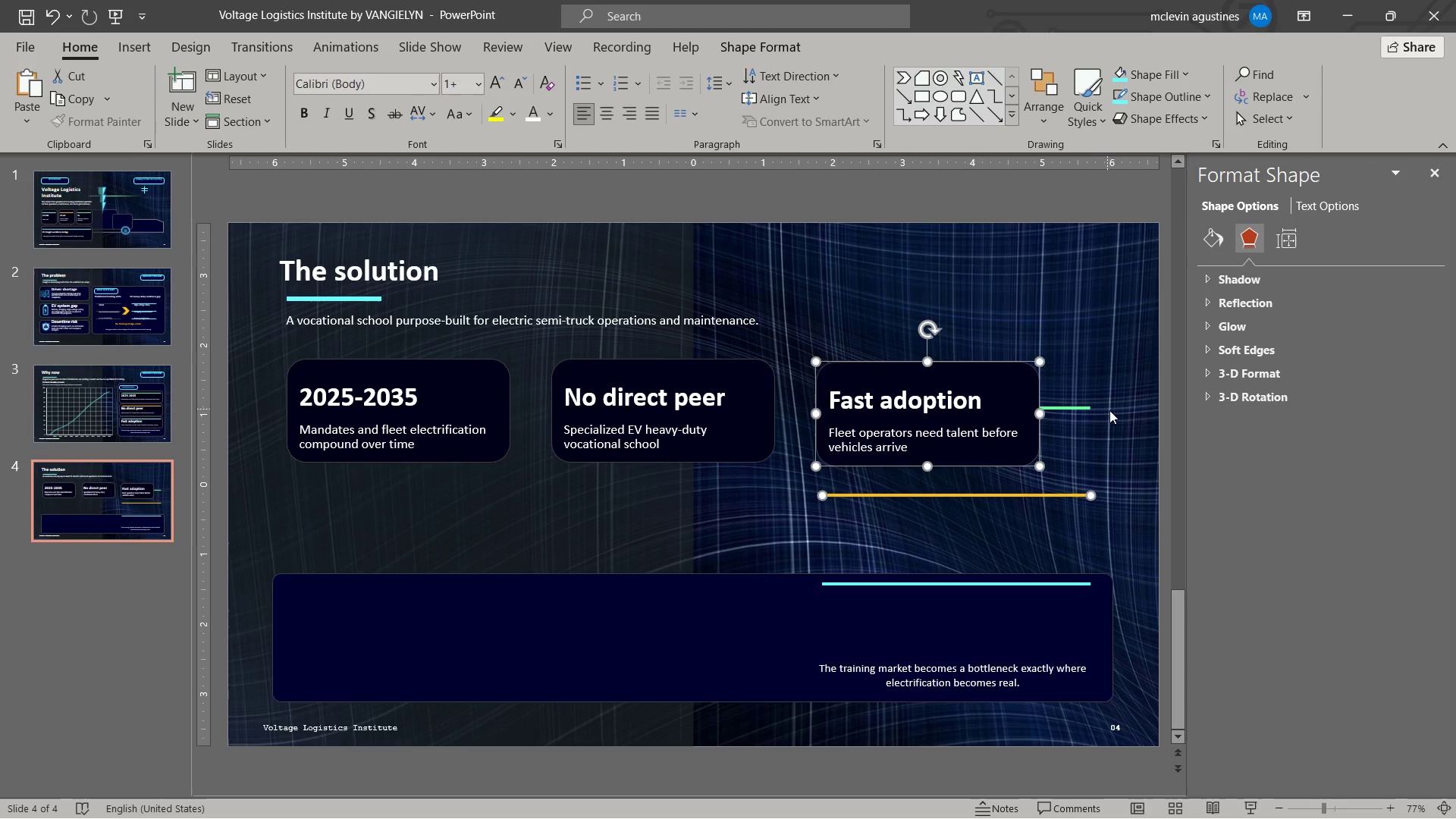 
left_click_drag(start_coordinate=[1071, 410], to_coordinate=[992, 296])
 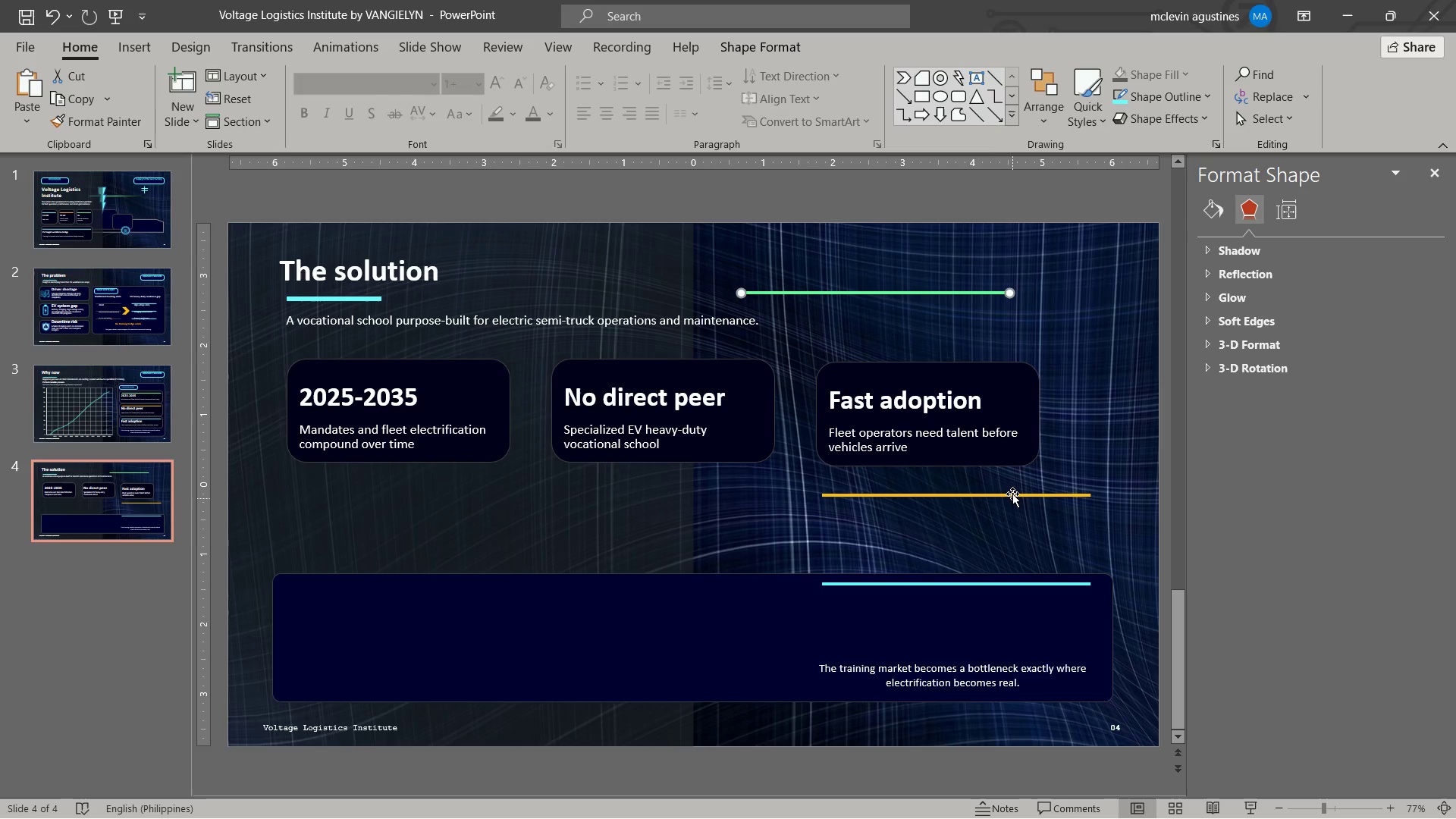 
left_click([1015, 493])
 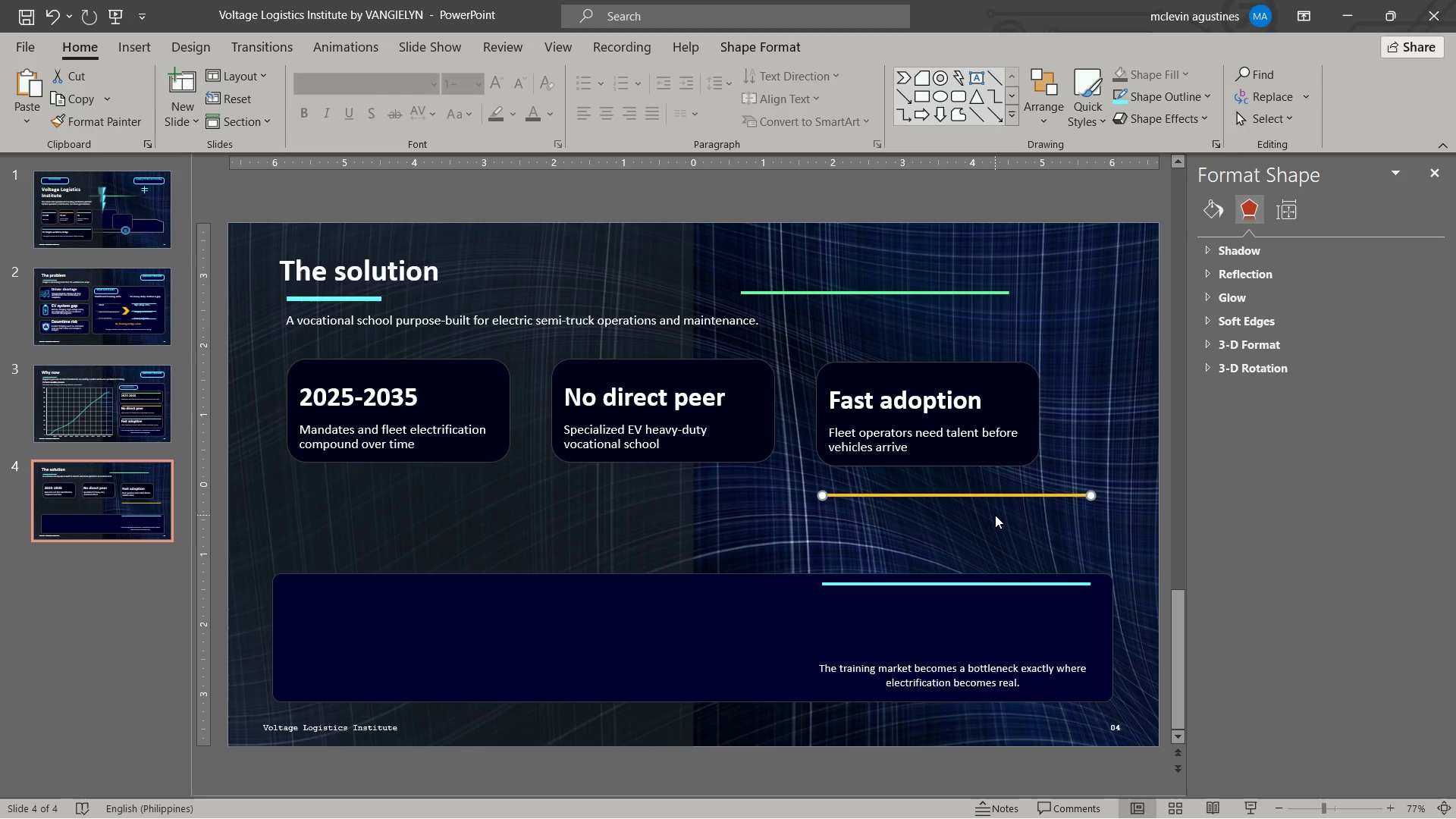 
key(Delete)
 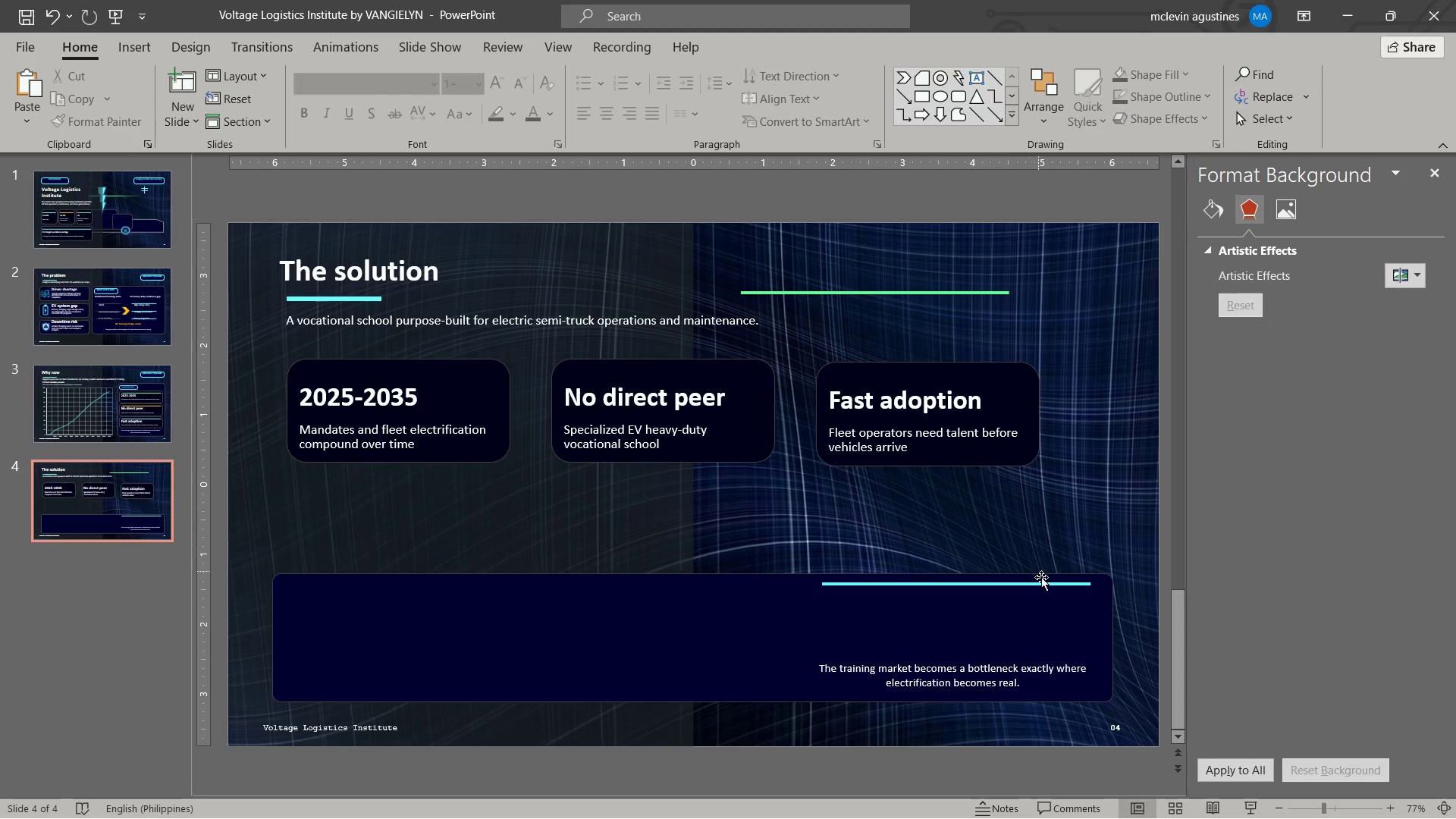 
left_click([1046, 588])
 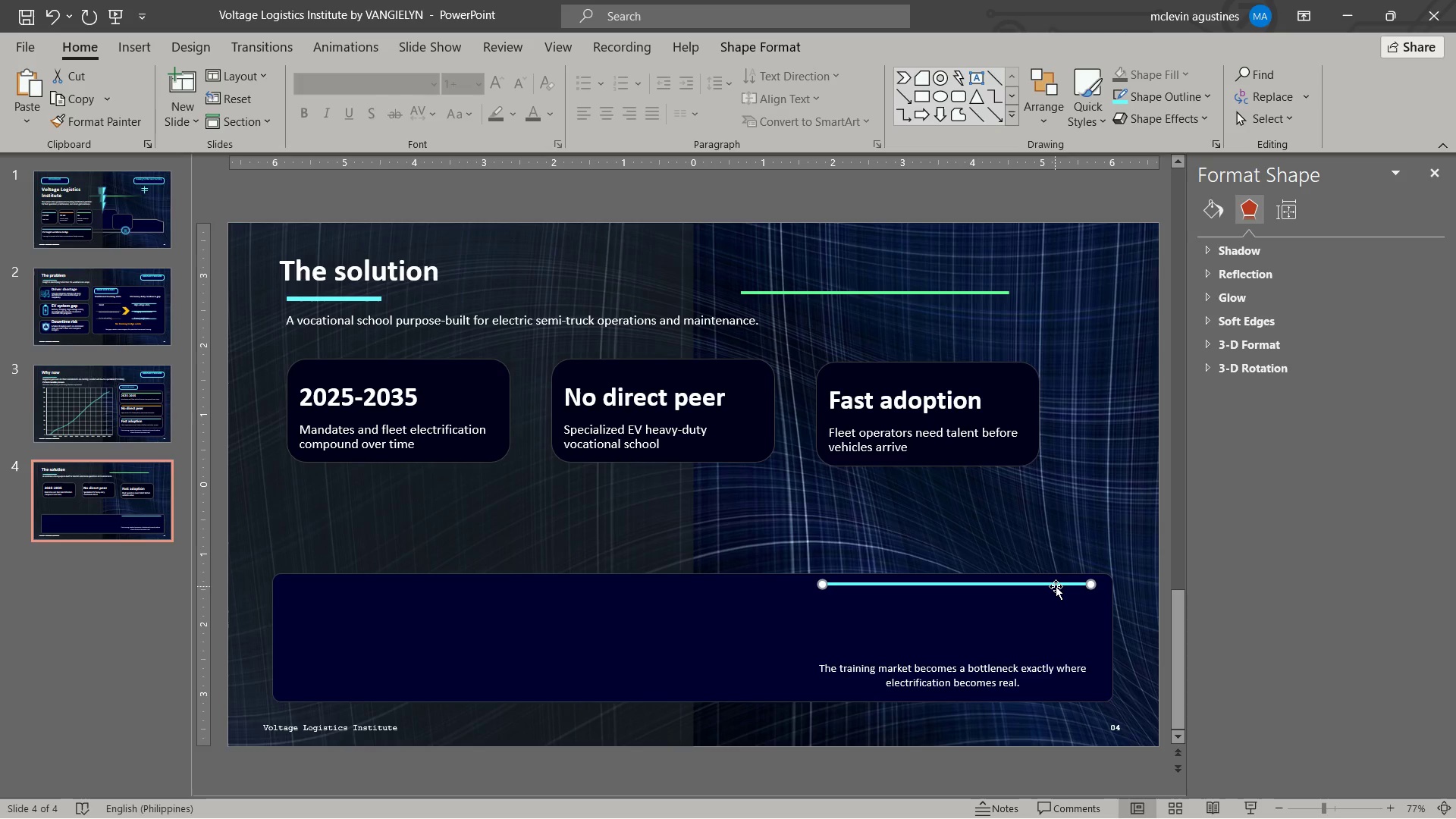 
key(Delete)
 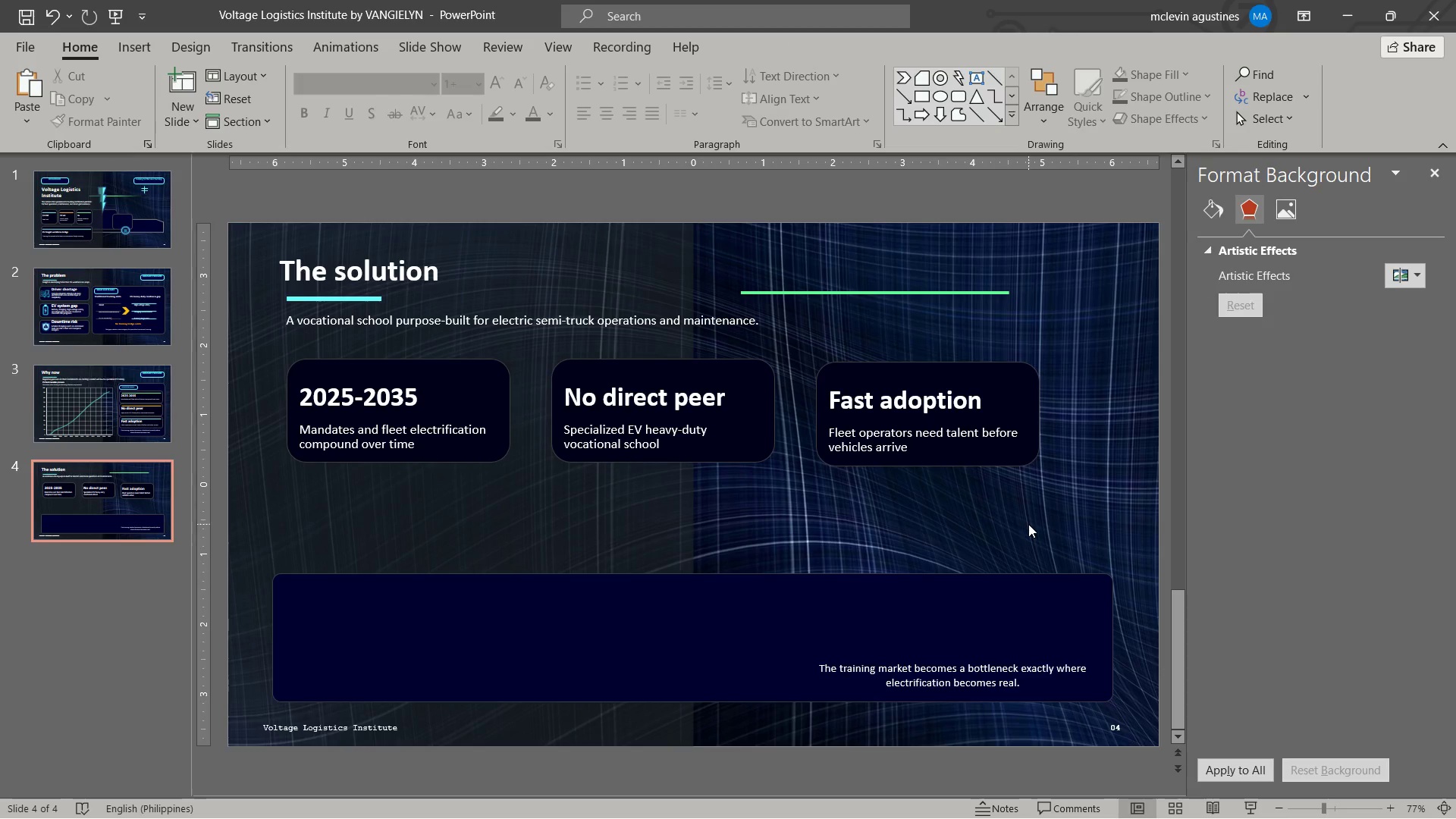 
key(Control+ControlLeft)
 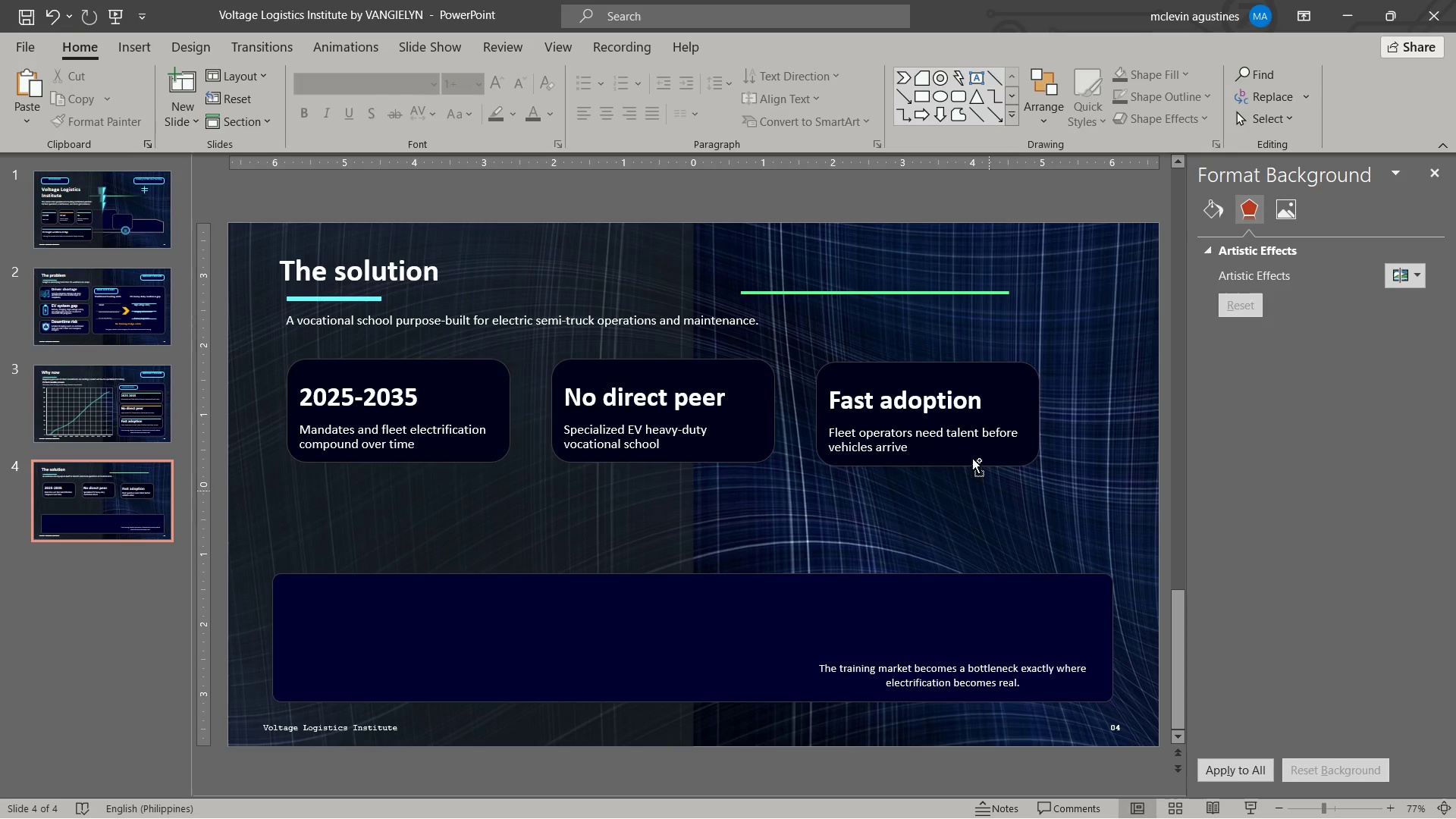 
key(Control+Z)
 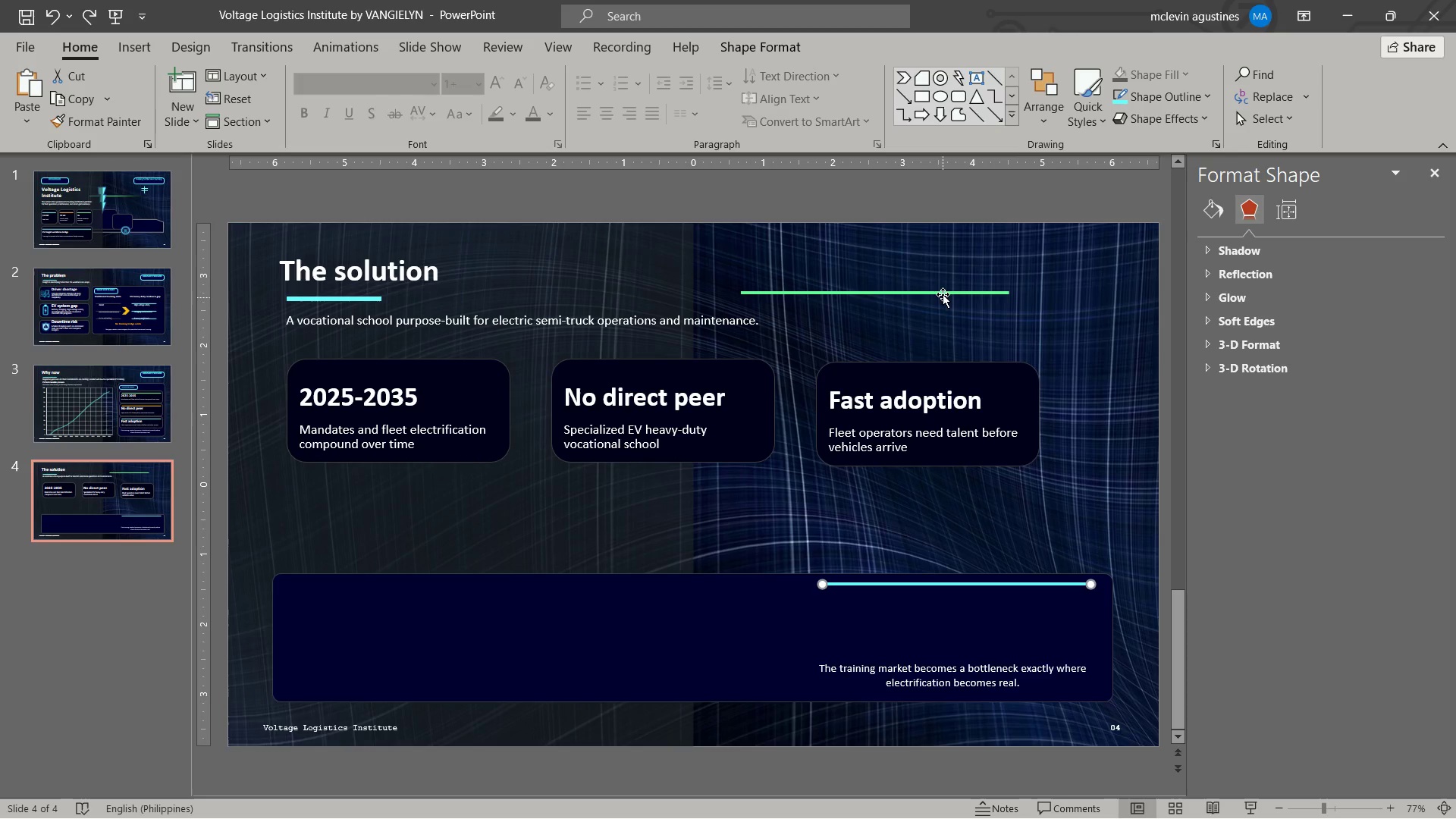 
left_click([943, 290])
 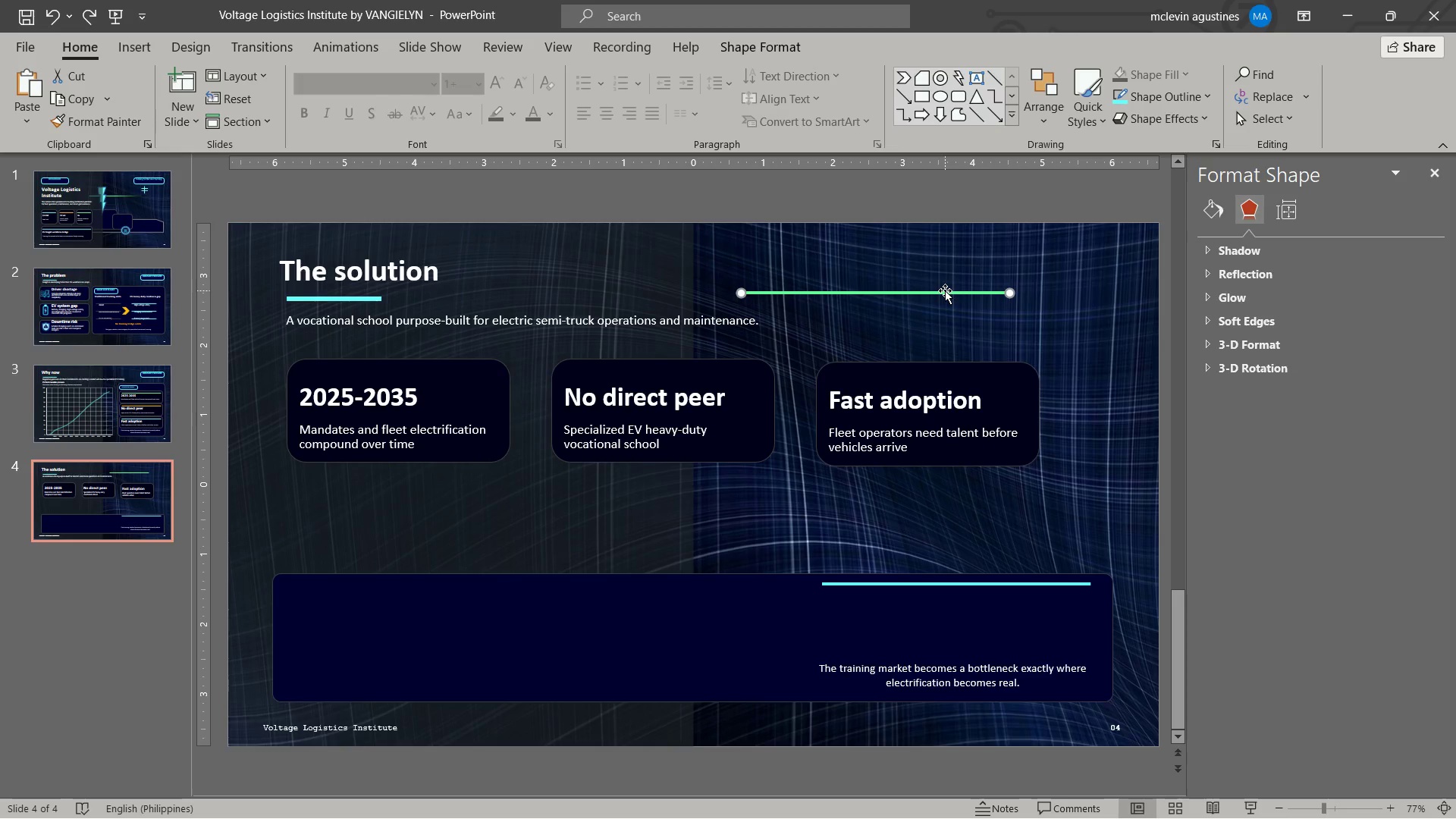 
key(Delete)
 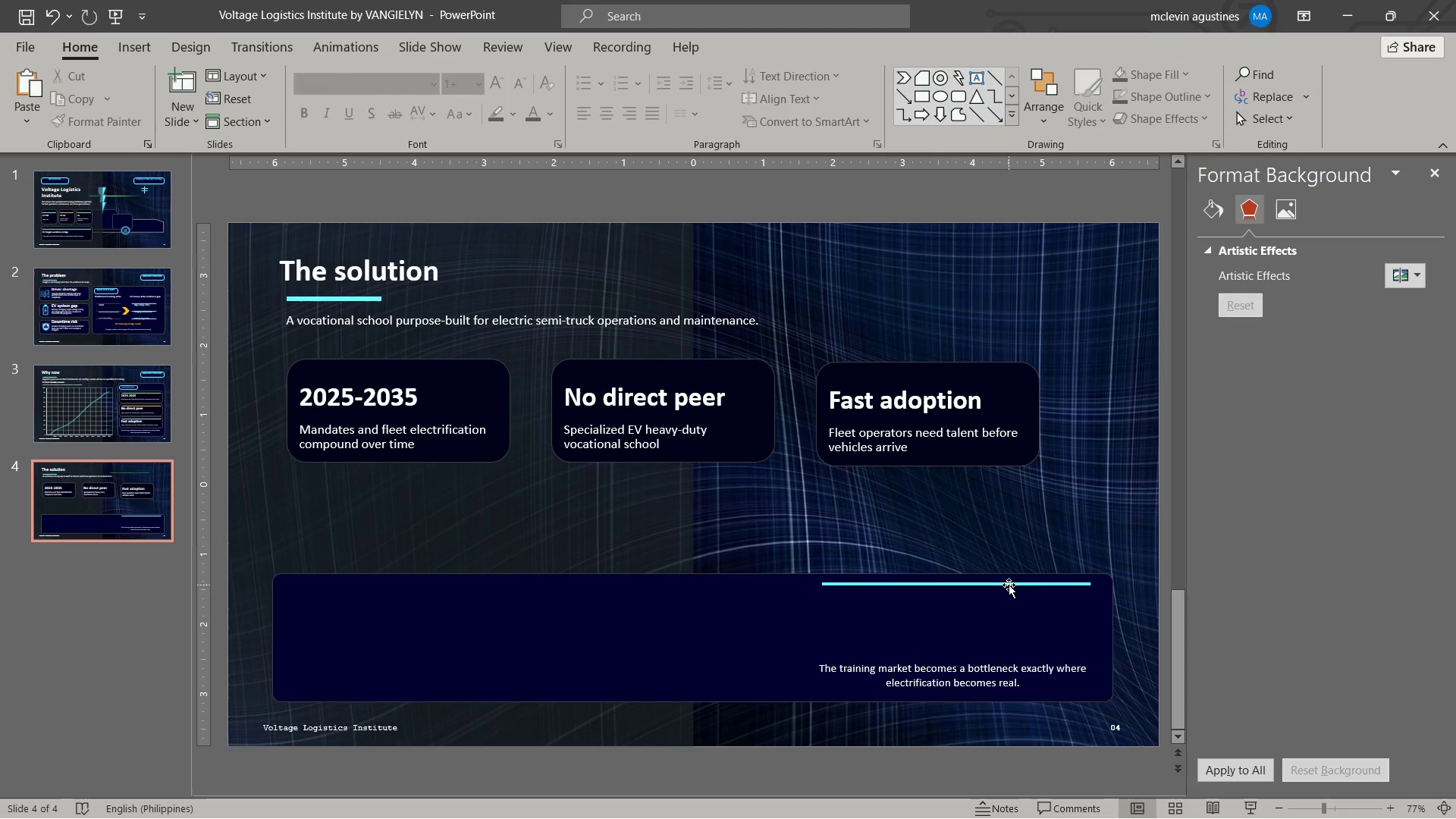 
left_click_drag(start_coordinate=[1009, 585], to_coordinate=[938, 311])
 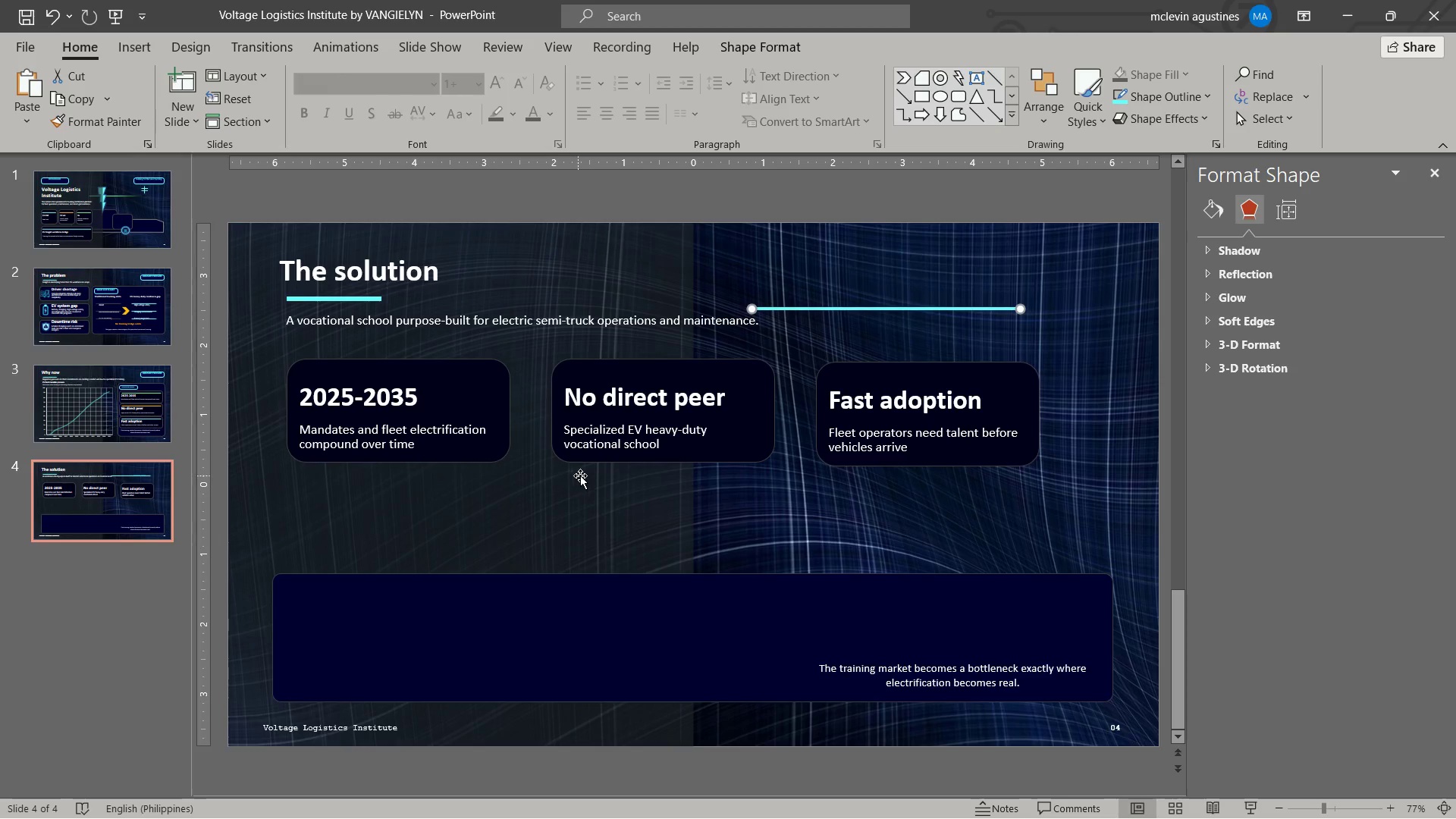 
hold_key(key=ShiftLeft, duration=2.0)
double_click([672, 454])
 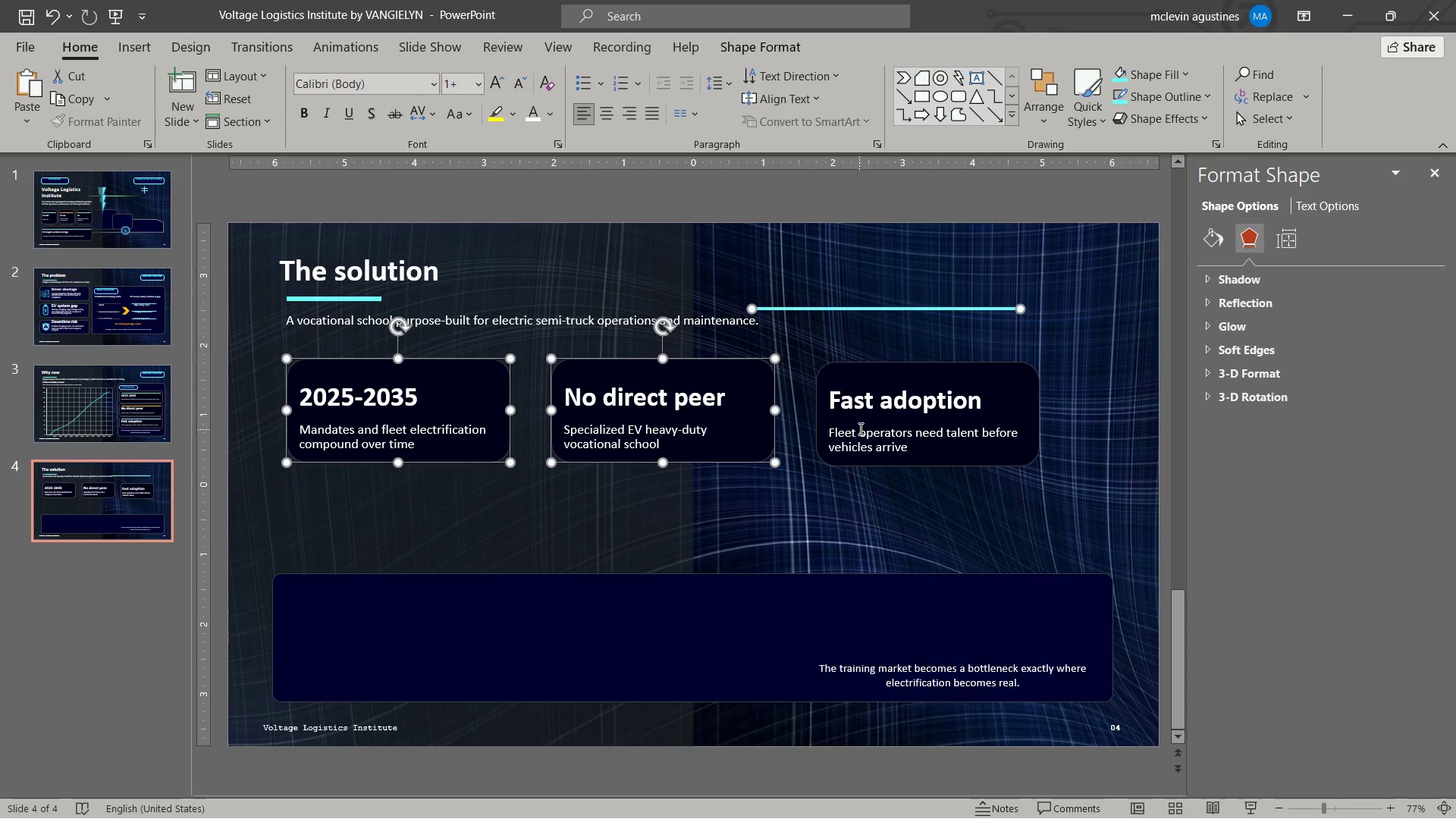 
triple_click([859, 428])
 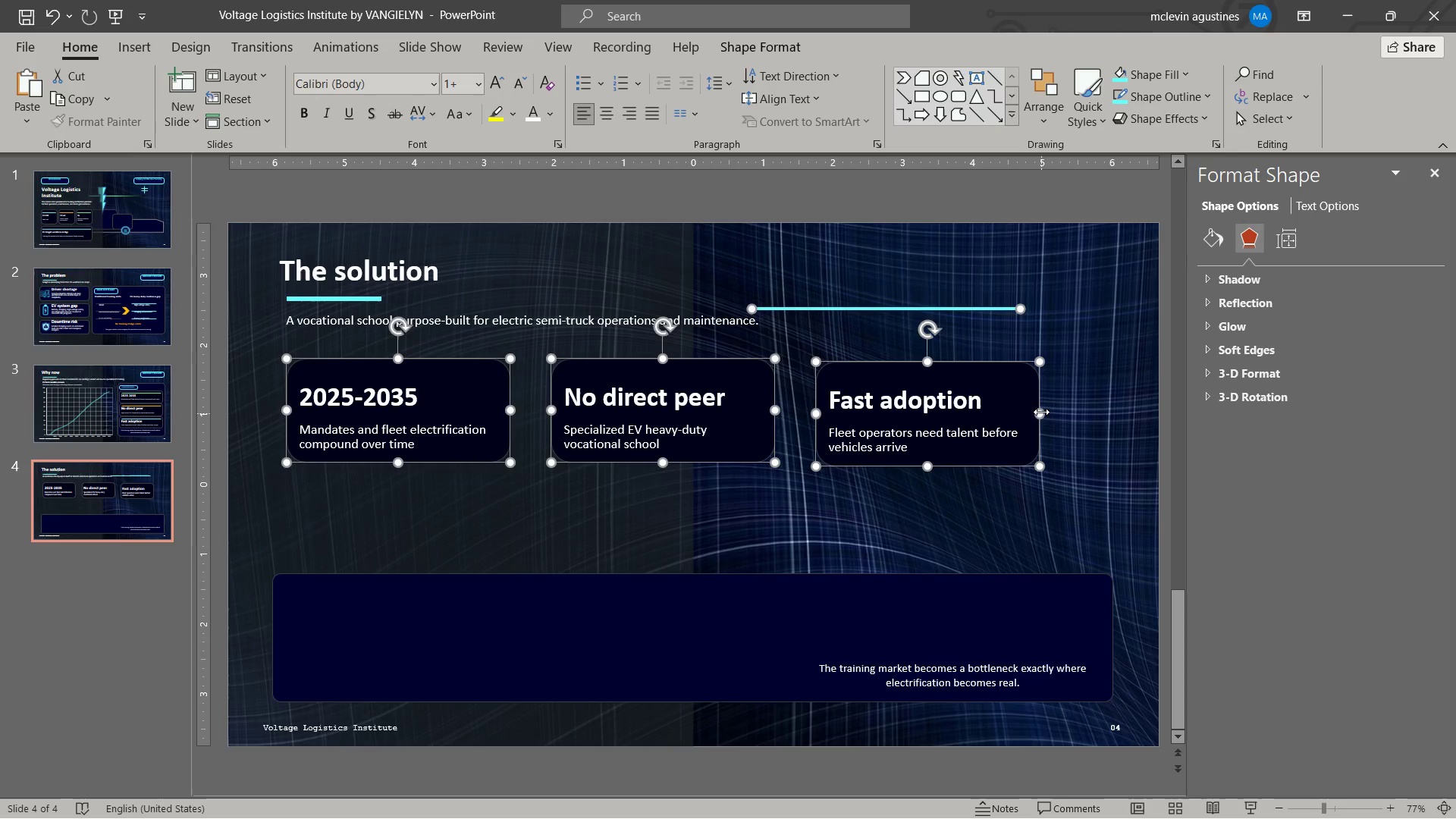 
left_click_drag(start_coordinate=[1041, 411], to_coordinate=[1077, 416])
 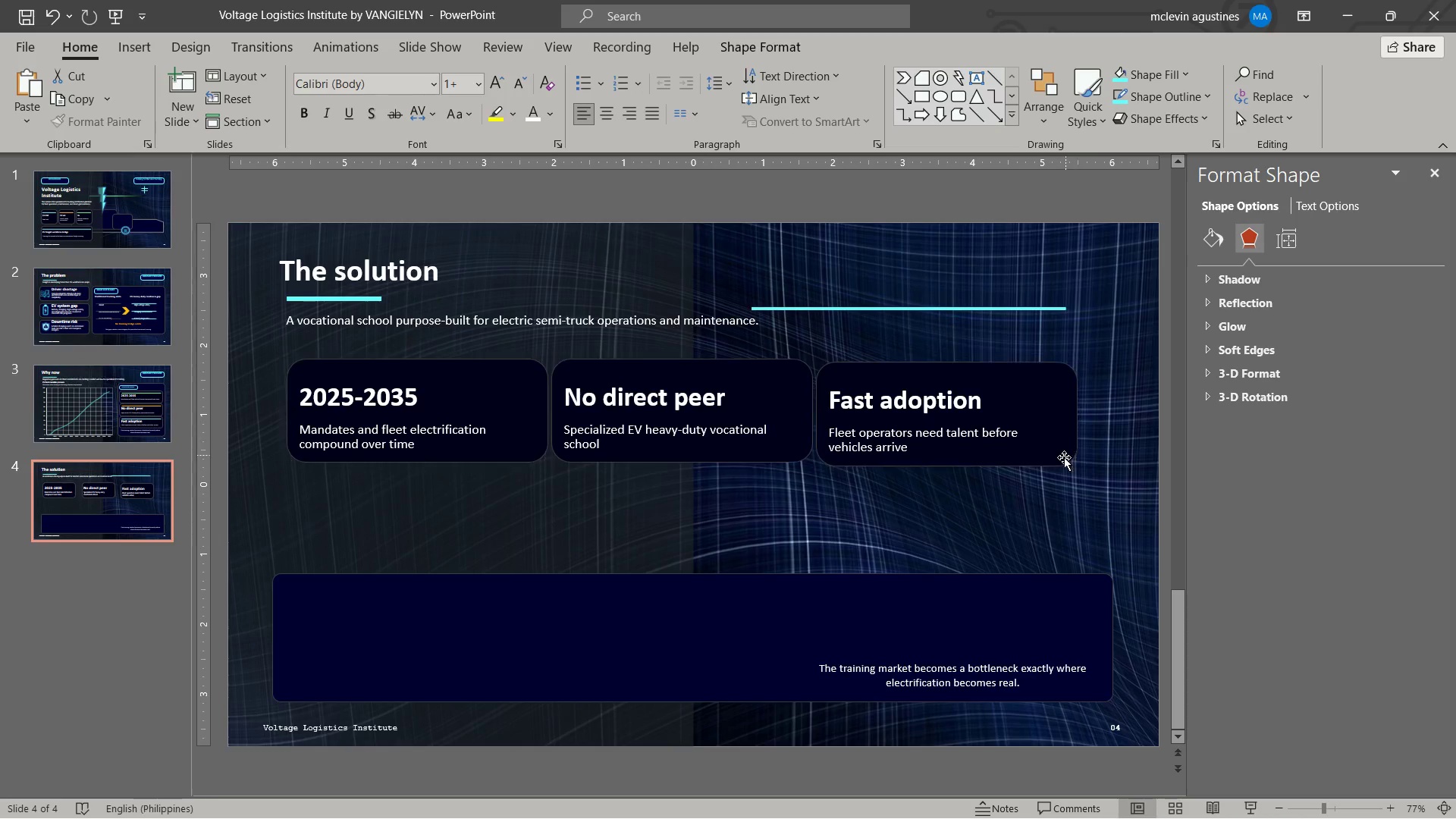 
key(Escape)
 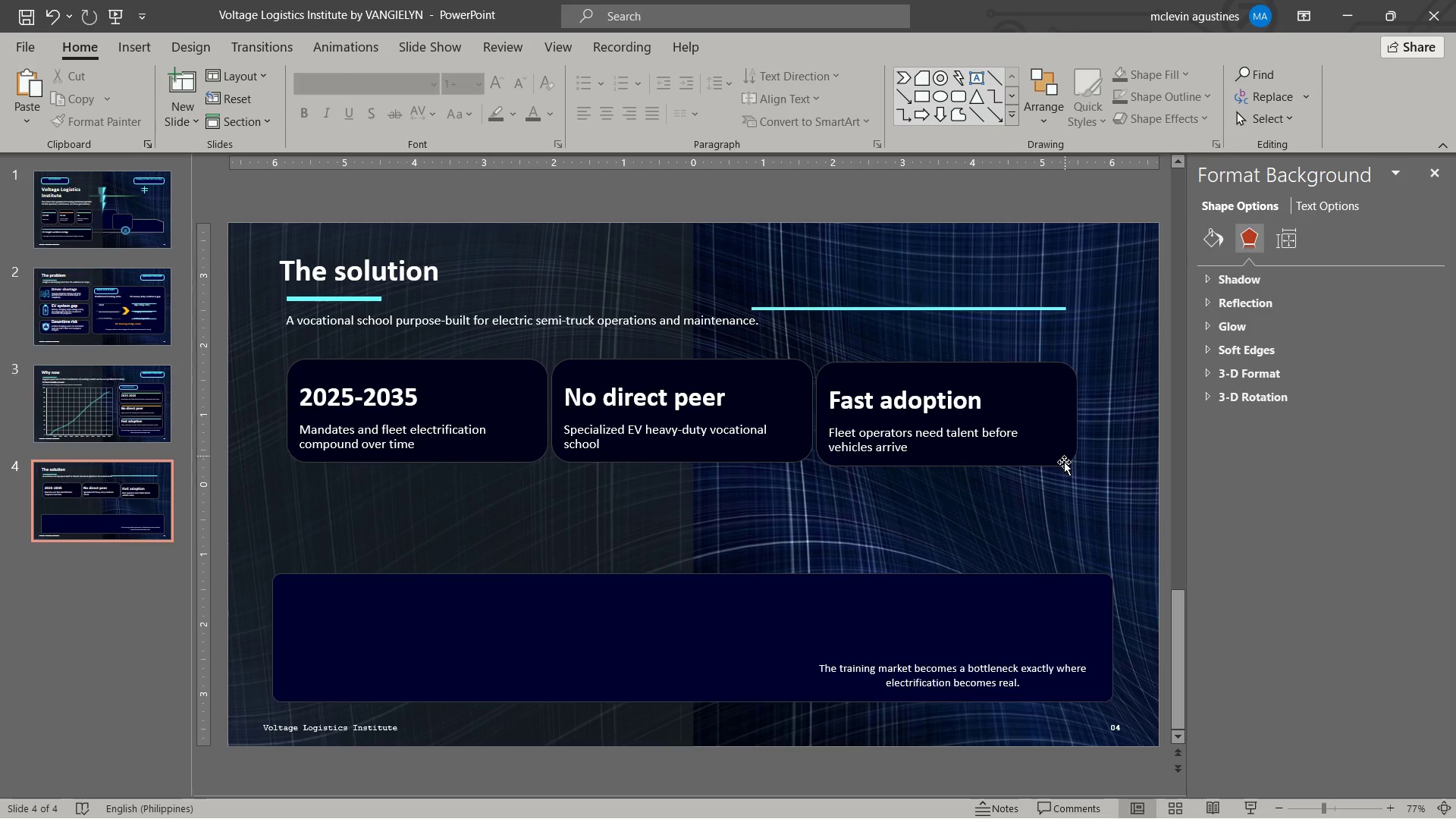 
left_click_drag(start_coordinate=[1064, 462], to_coordinate=[1088, 459])
 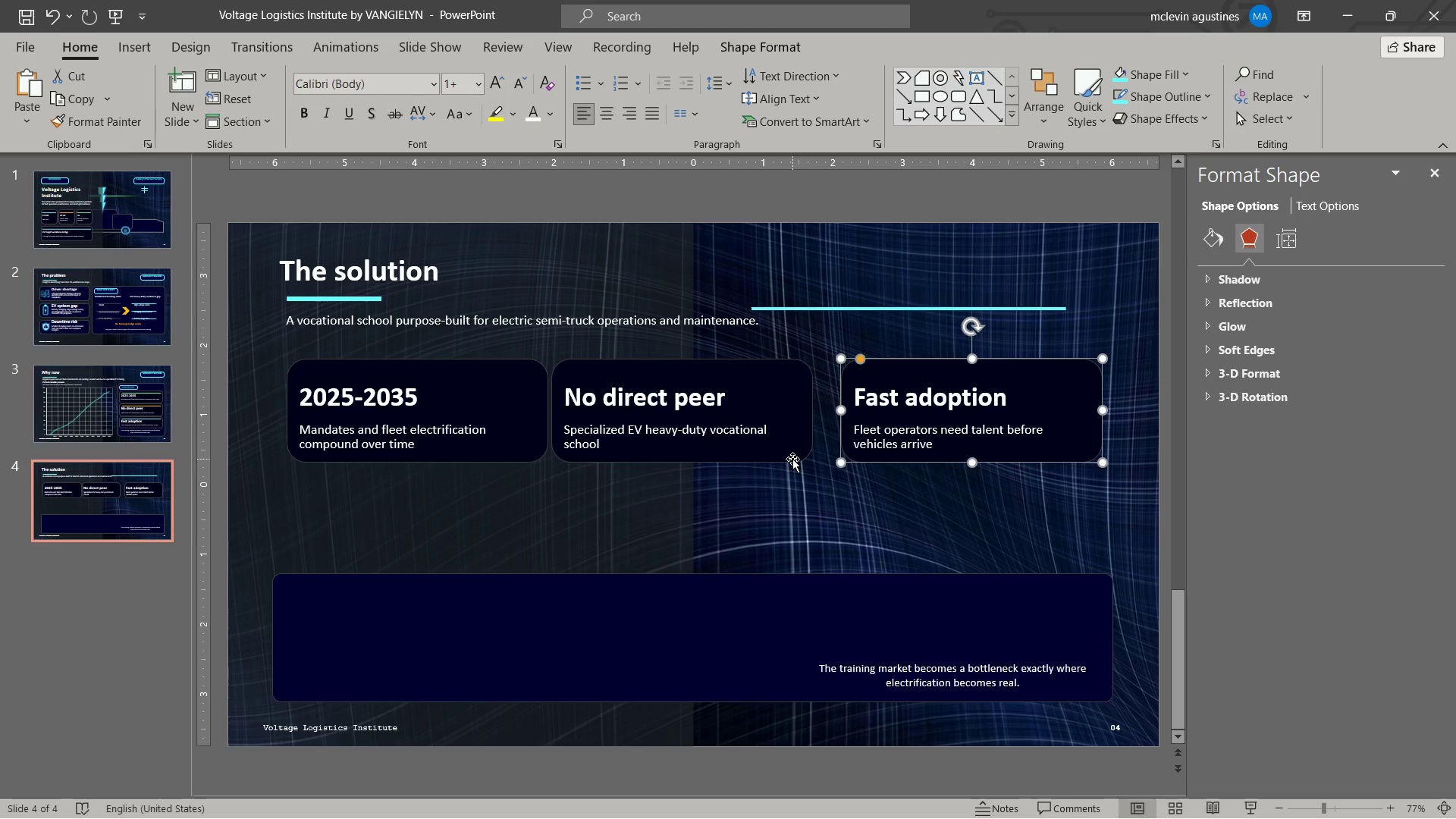 
left_click_drag(start_coordinate=[793, 458], to_coordinate=[808, 457])
 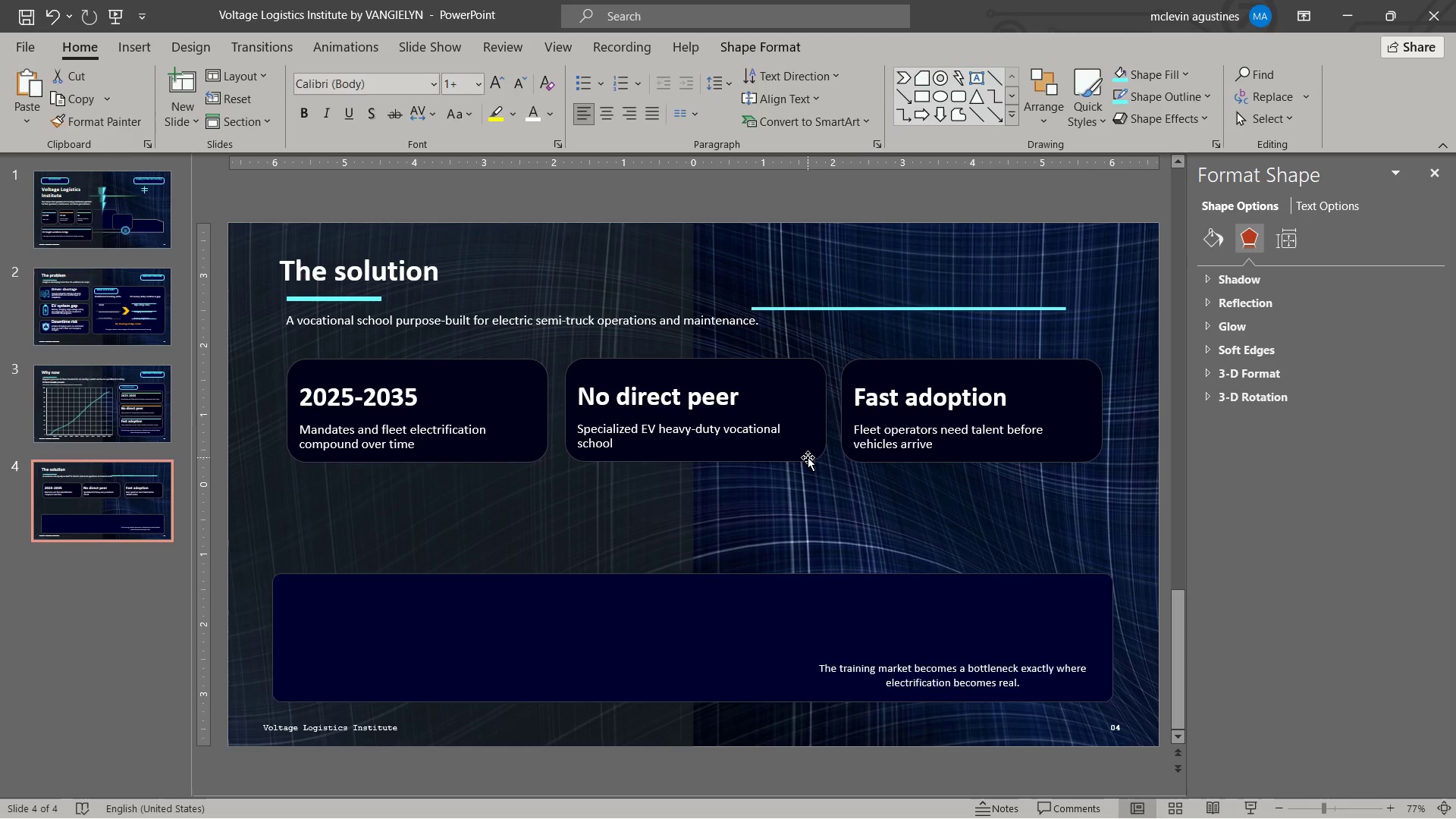 
key(Escape)
 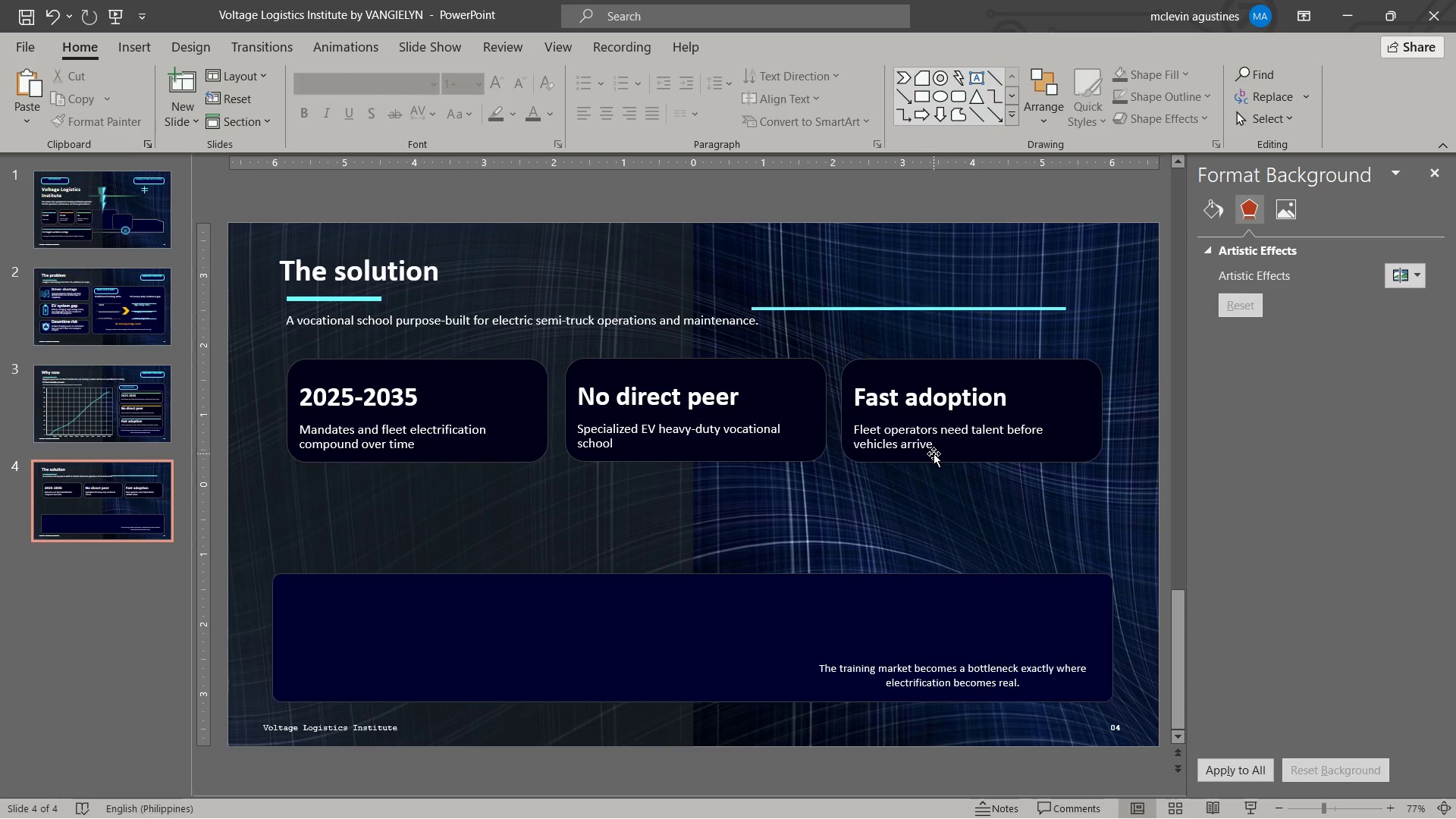 
left_click_drag(start_coordinate=[934, 453], to_coordinate=[939, 453])
 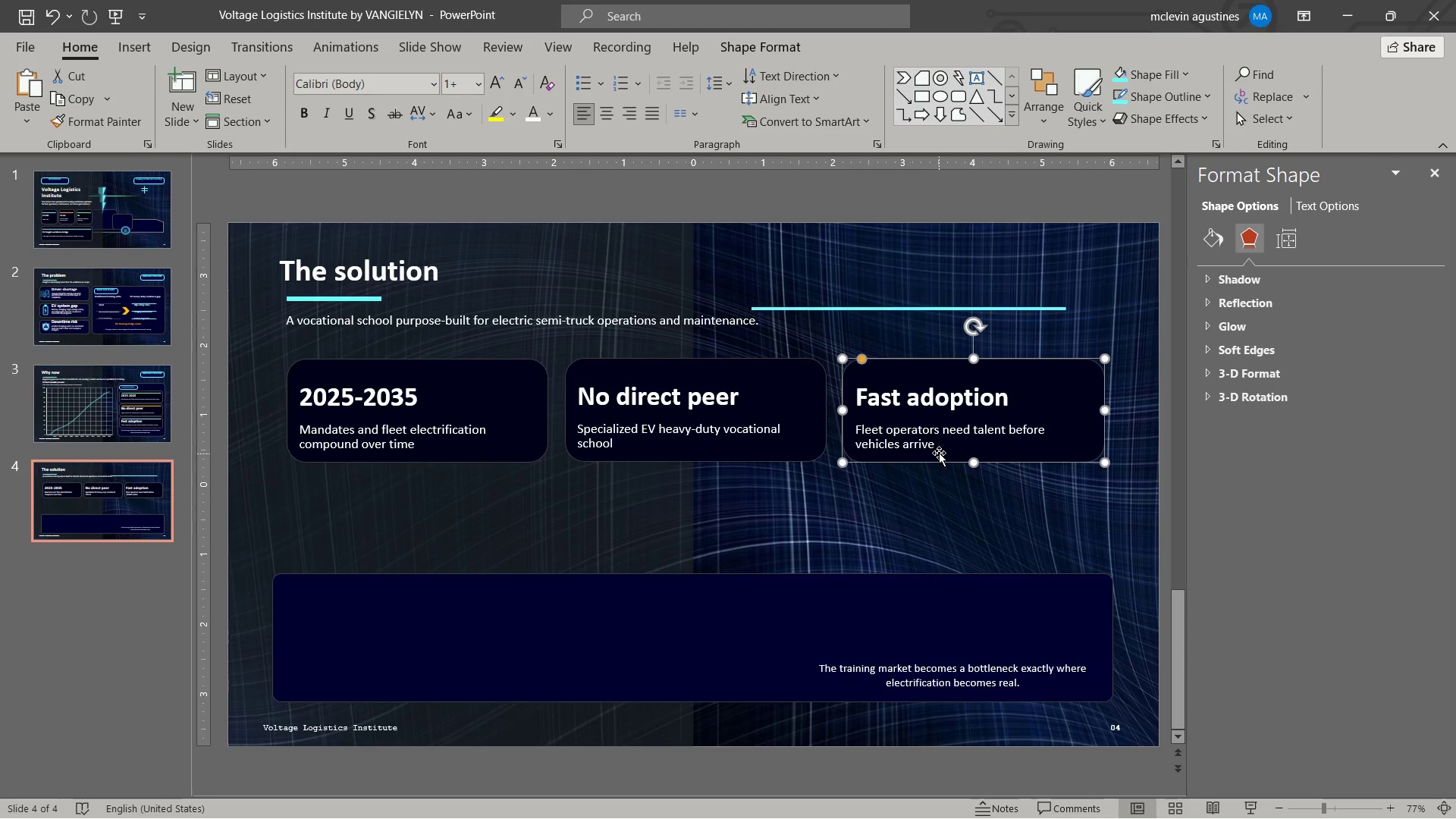 
key(Escape)
 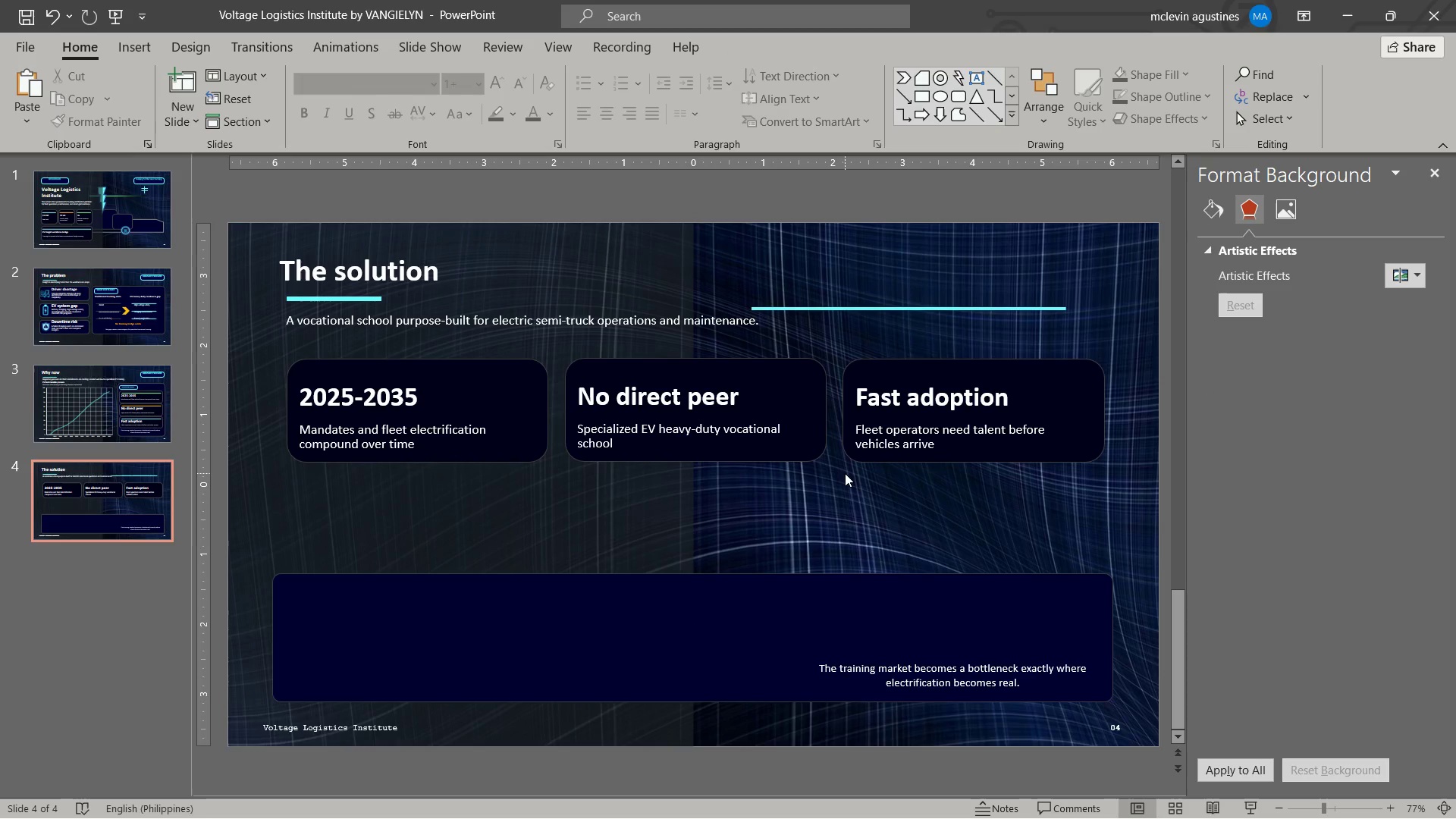 
wait(5.81)
 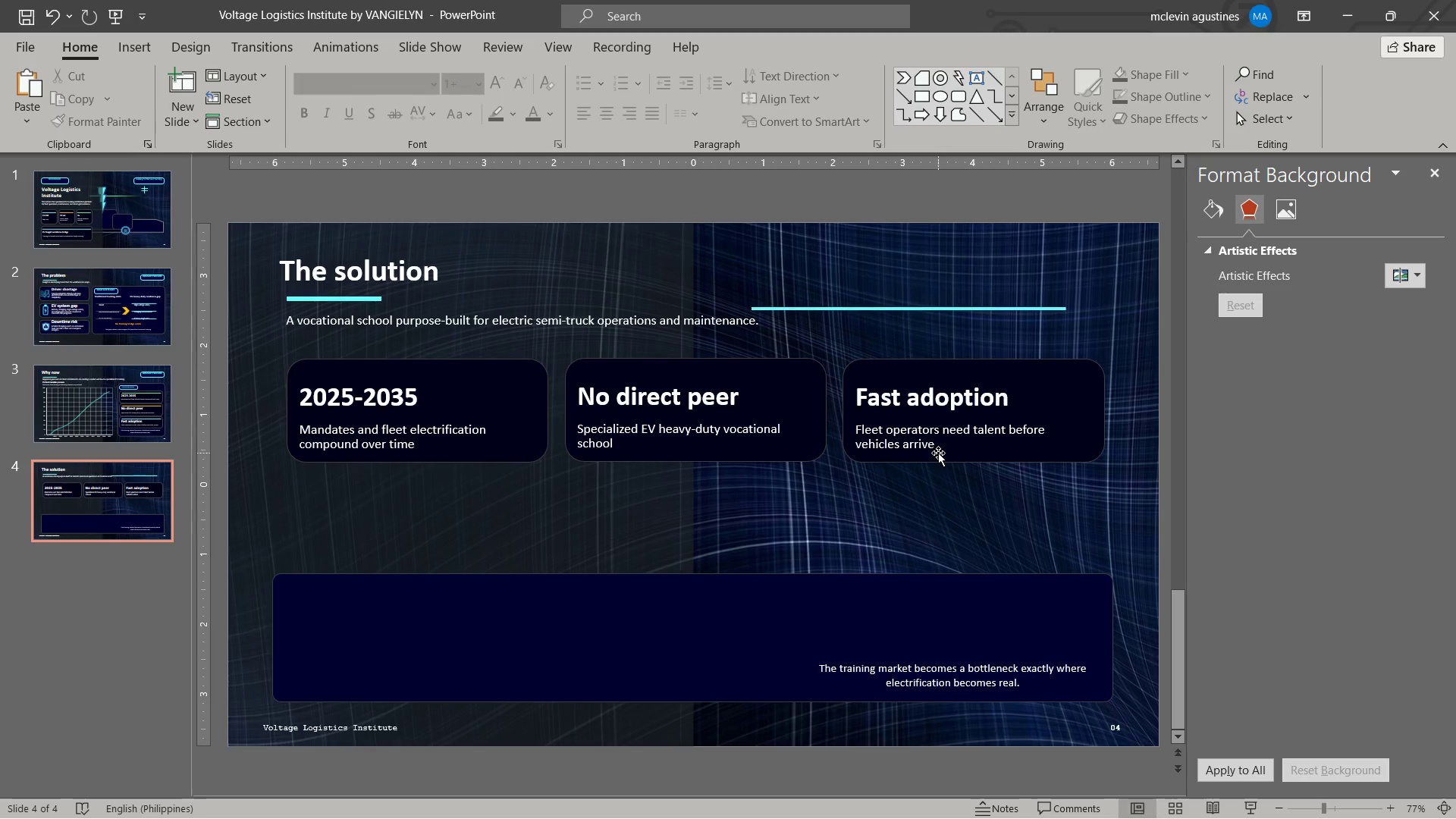 
left_click([299, 393])
 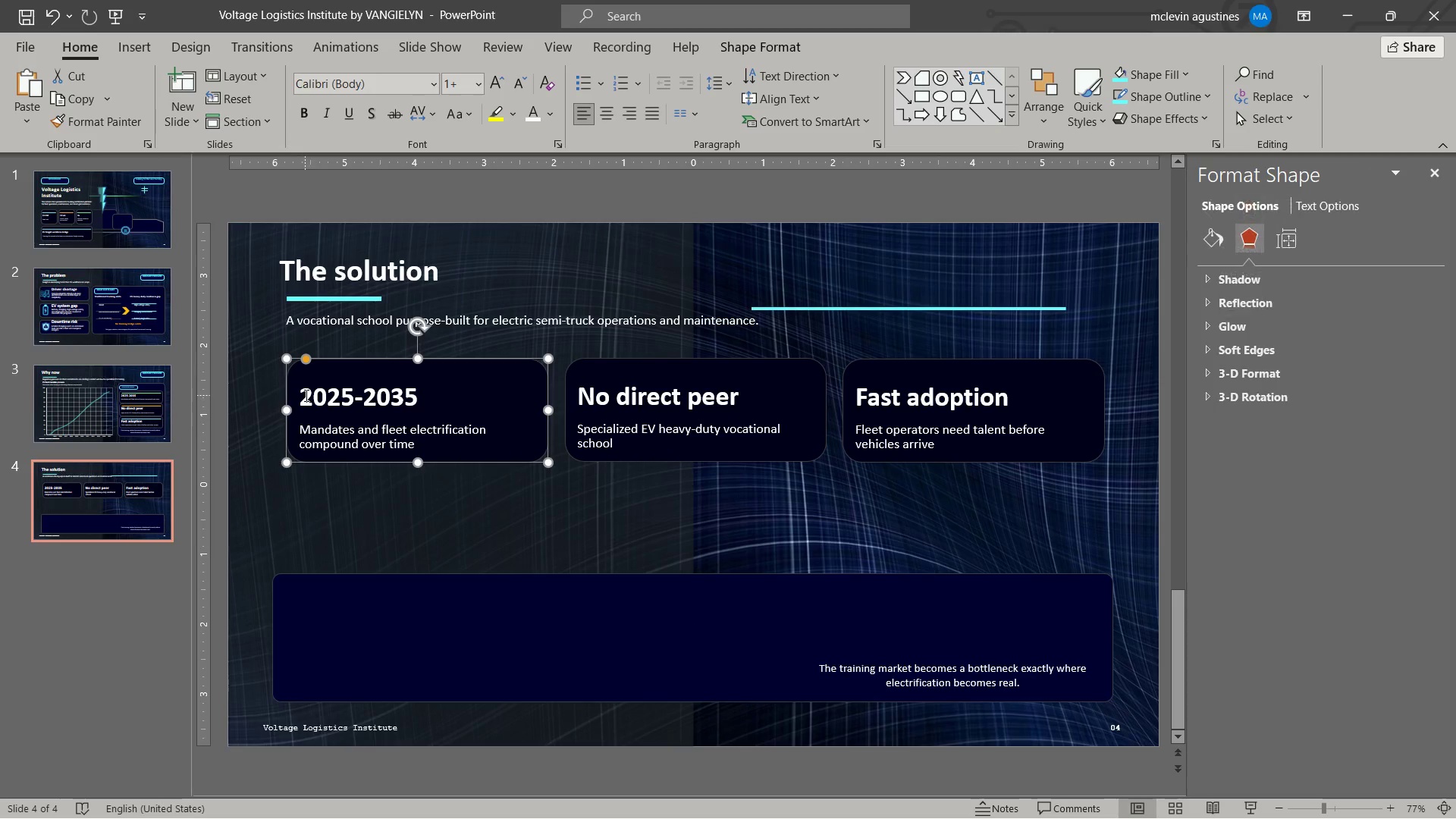 
left_click_drag(start_coordinate=[305, 395], to_coordinate=[435, 397])
 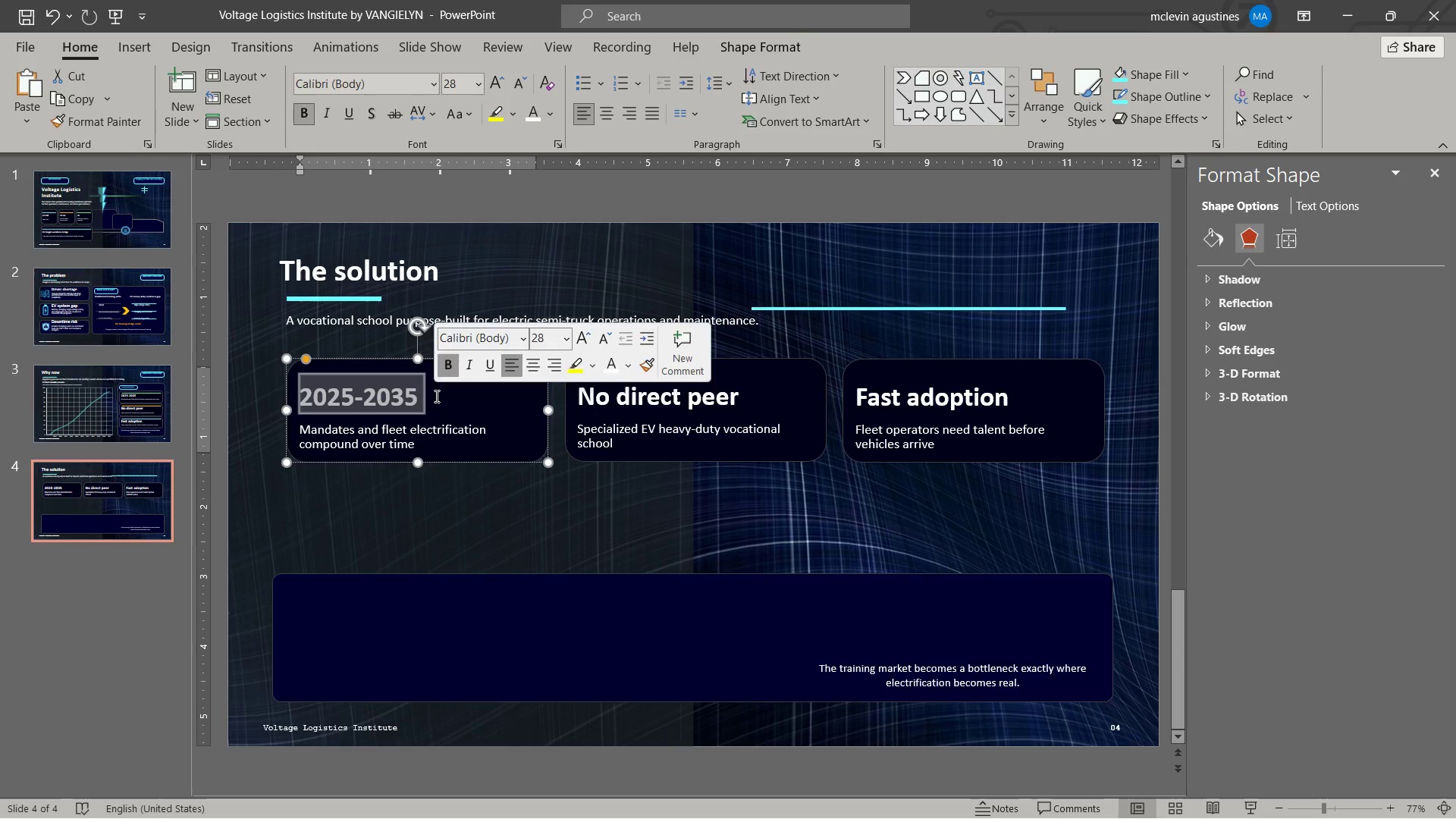 
type(EV OPERA)
key(Backspace)
key(Backspace)
key(Backspace)
type(ERATIONS)
 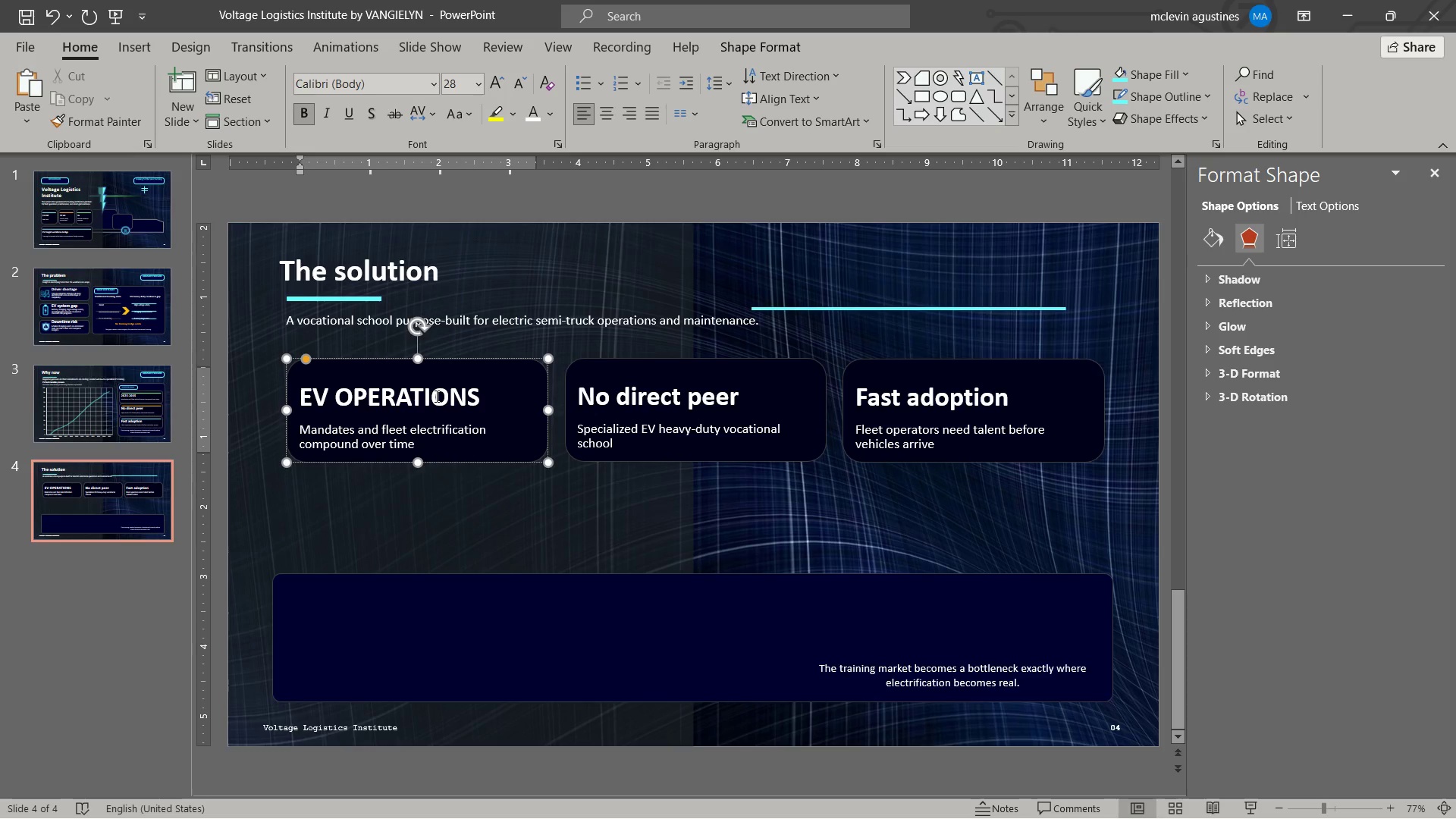 
key(Control+E)
 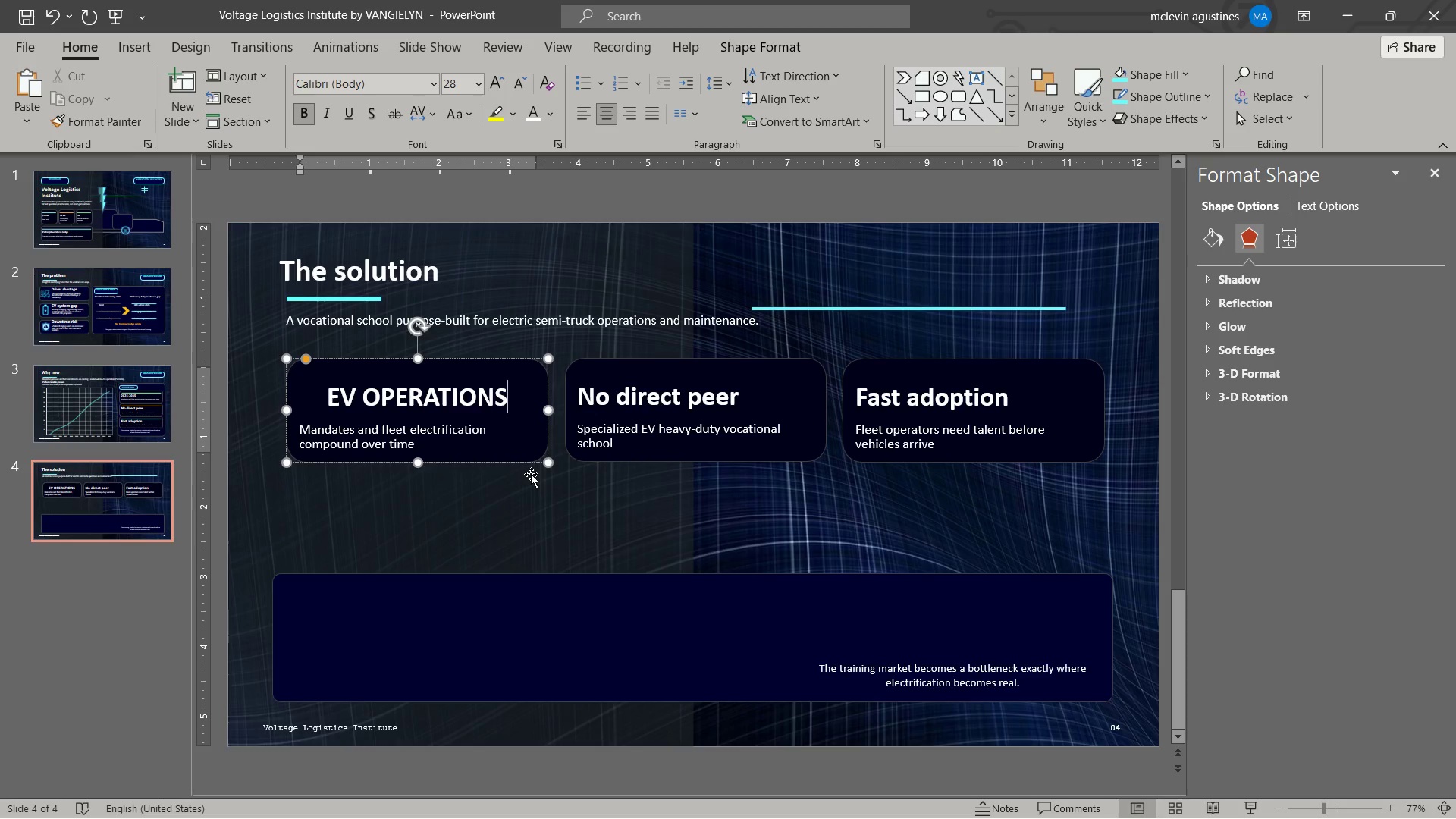 
wait(11.2)
 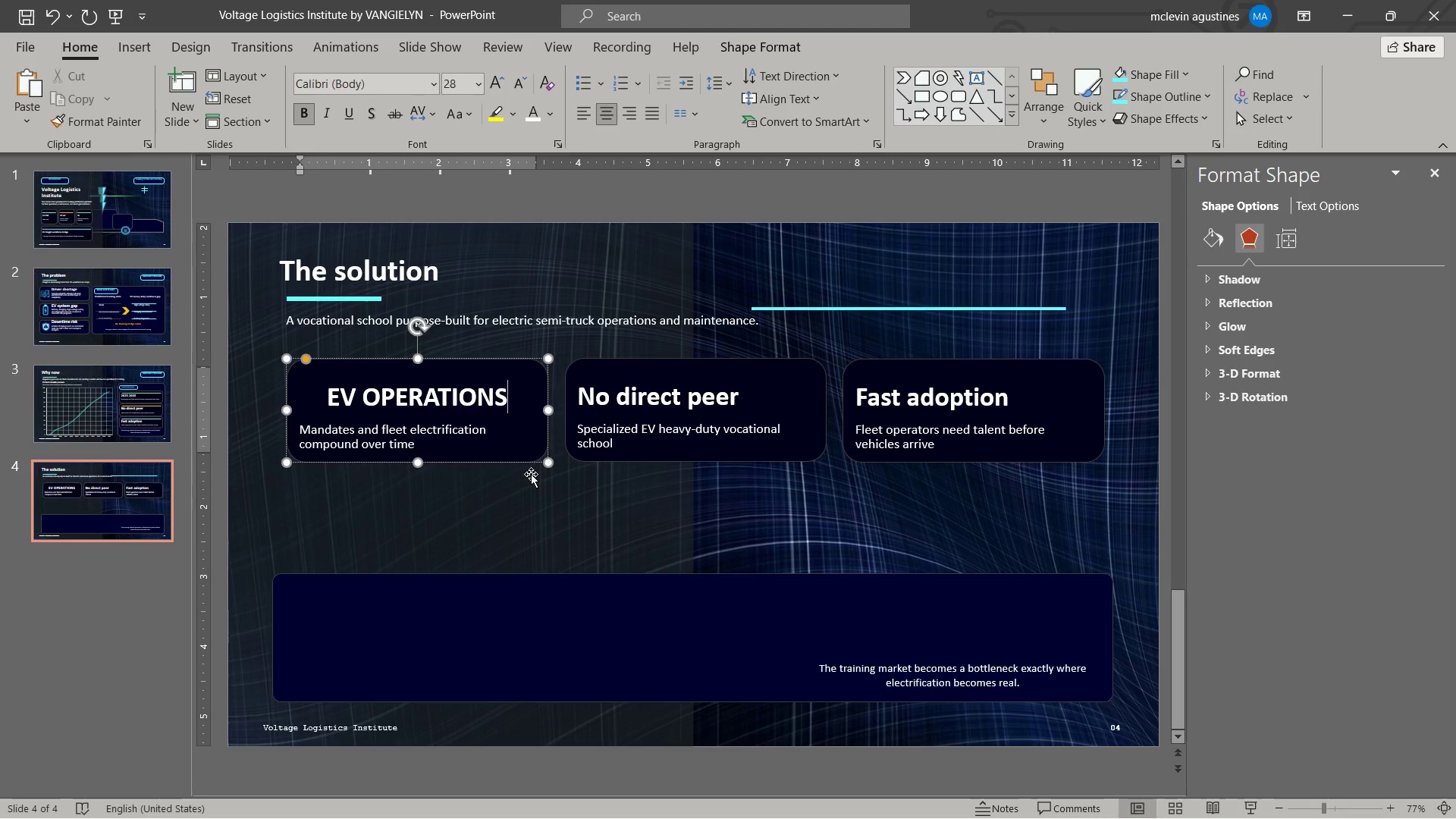 
left_click([899, 667])
 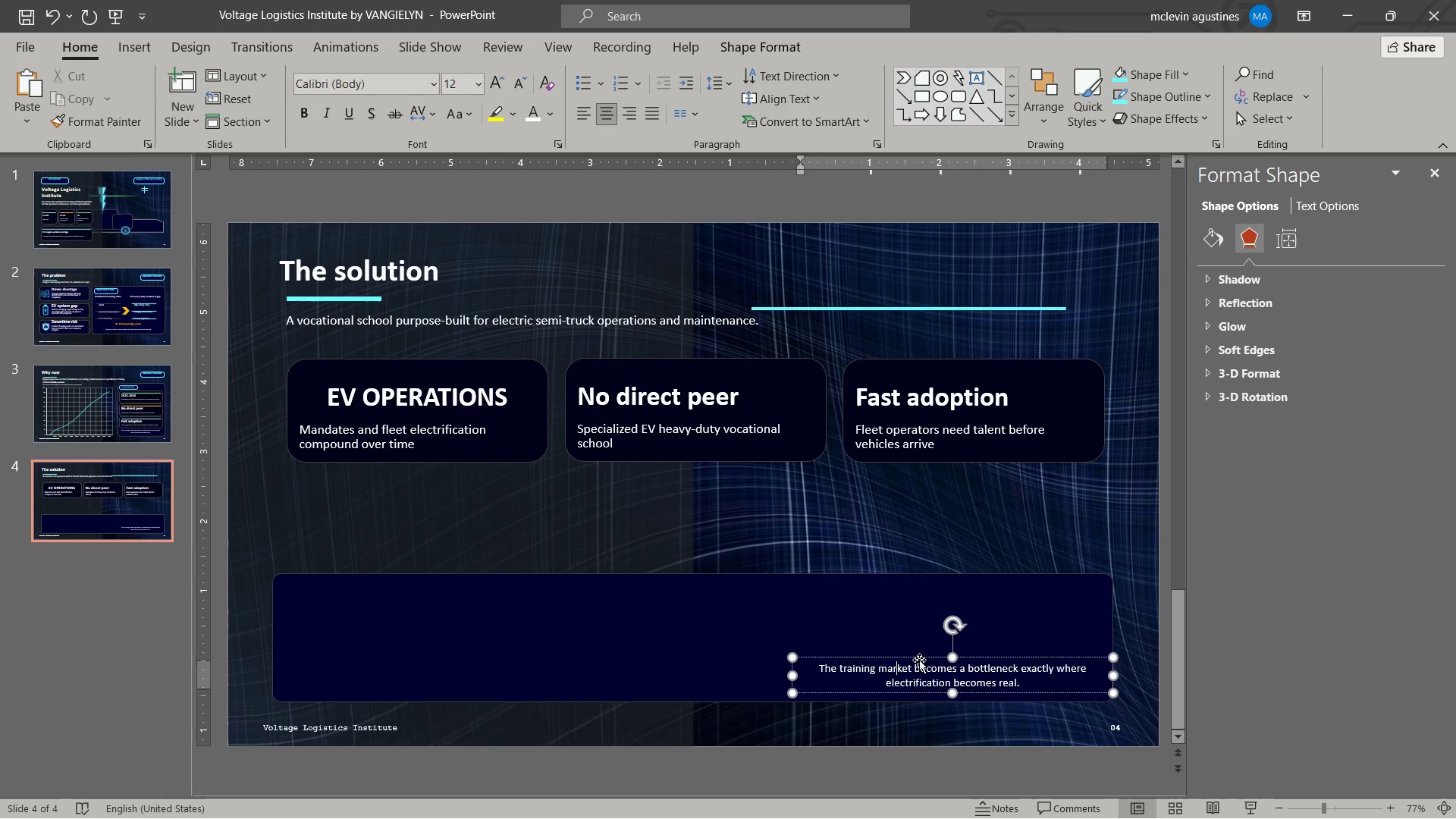 
left_click([919, 660])
 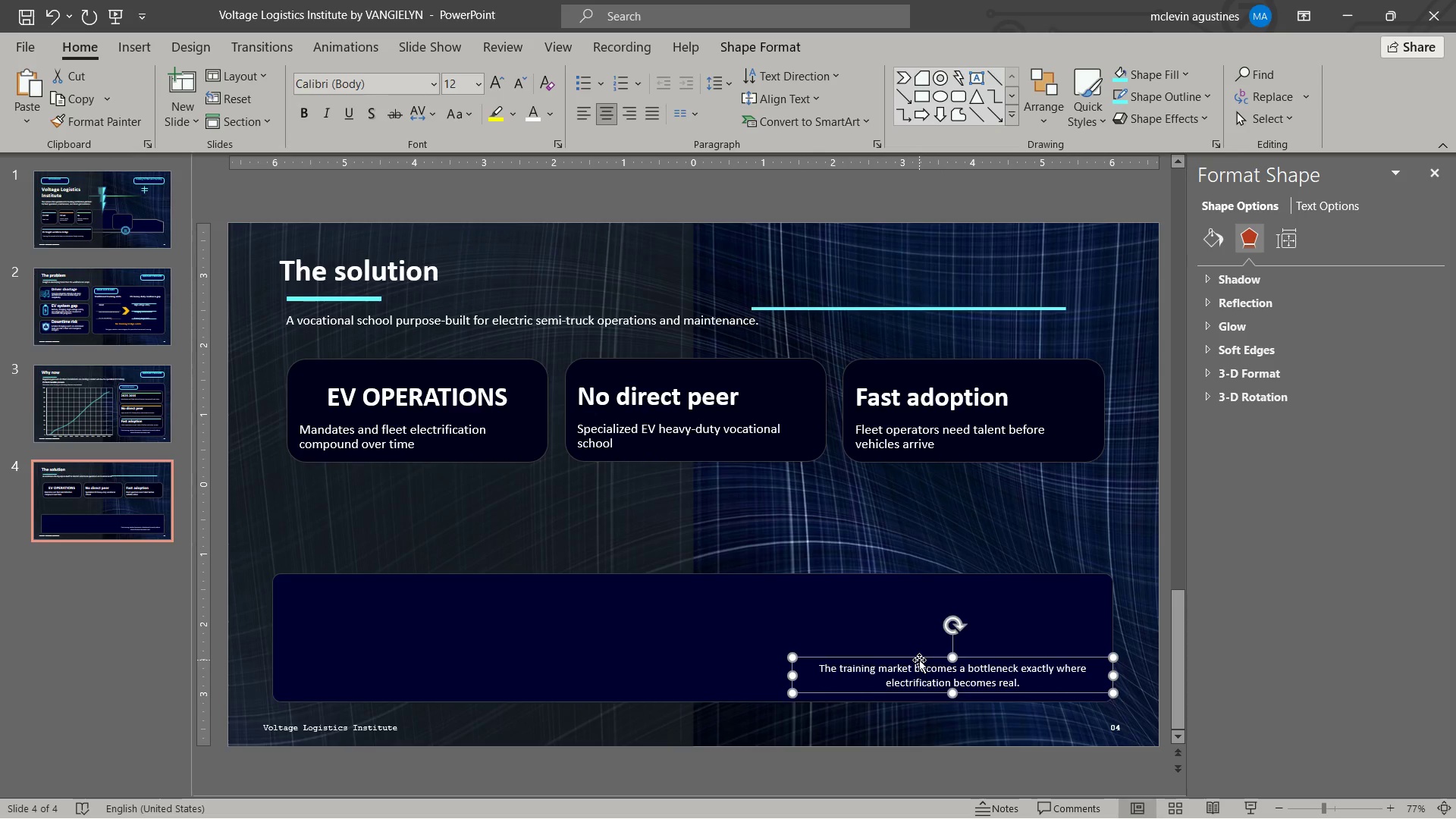 
key(Delete)
 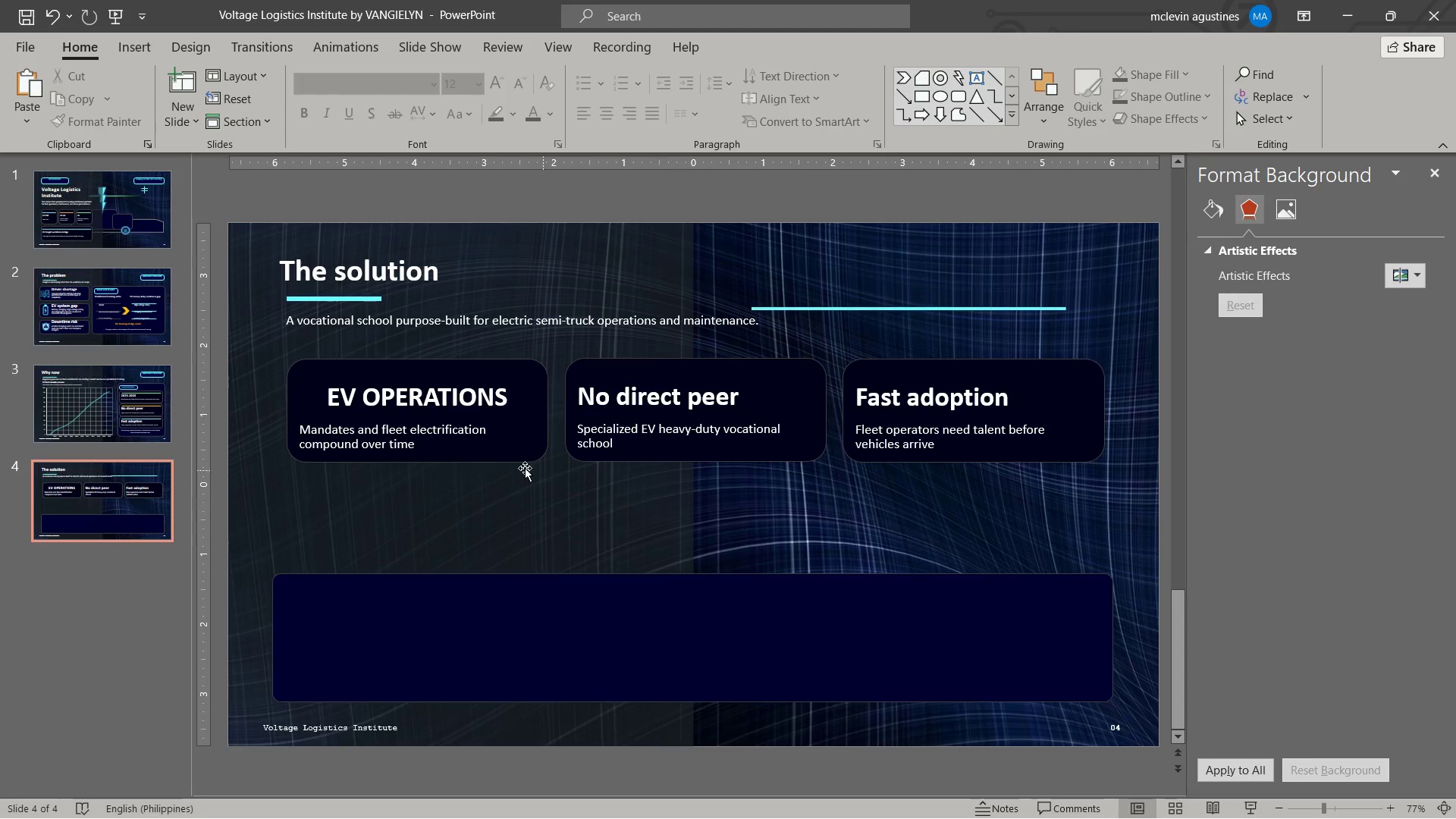 
left_click([525, 460])
 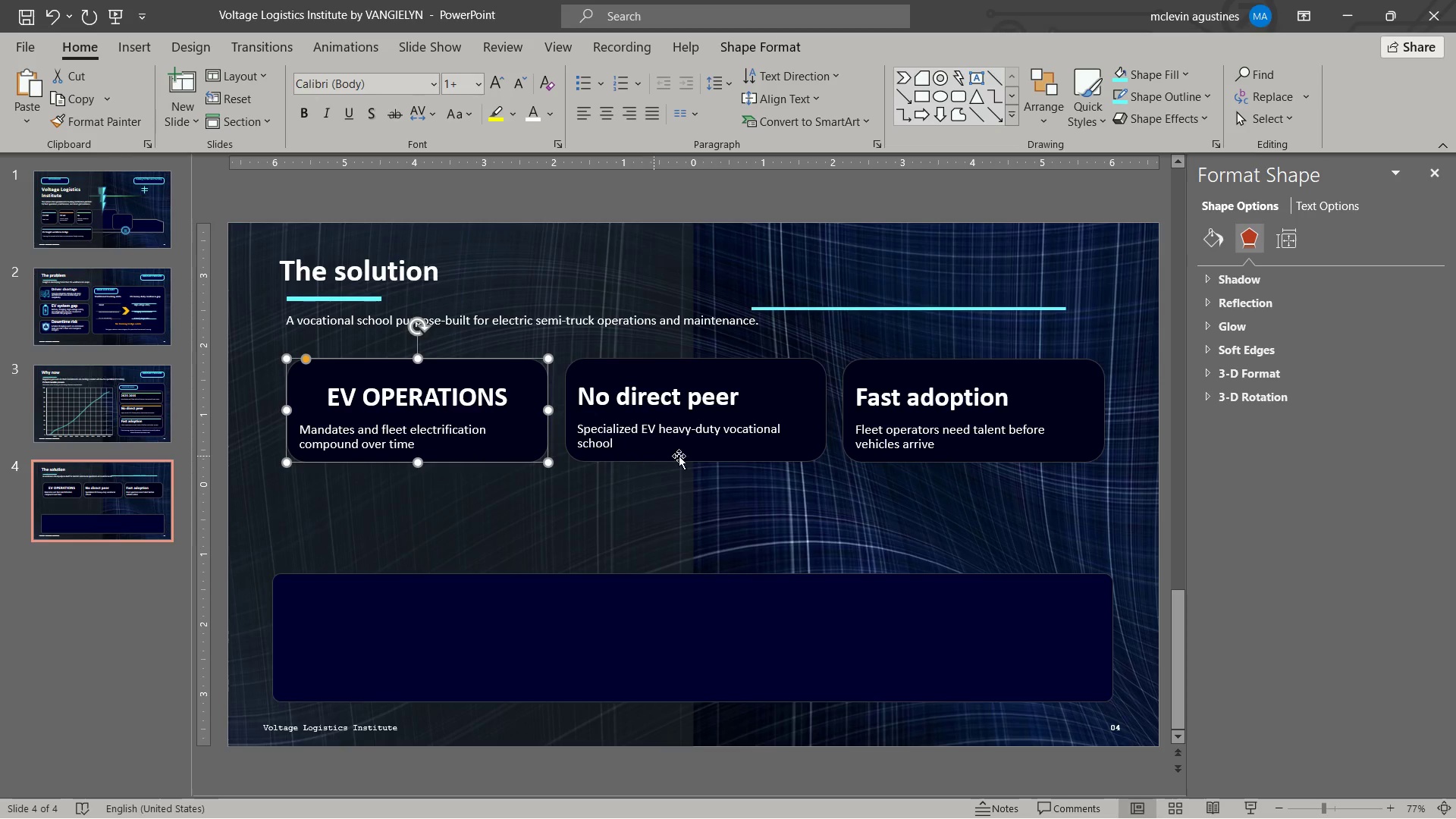 
hold_key(key=ShiftLeft, duration=0.69)
double_click([887, 457])
 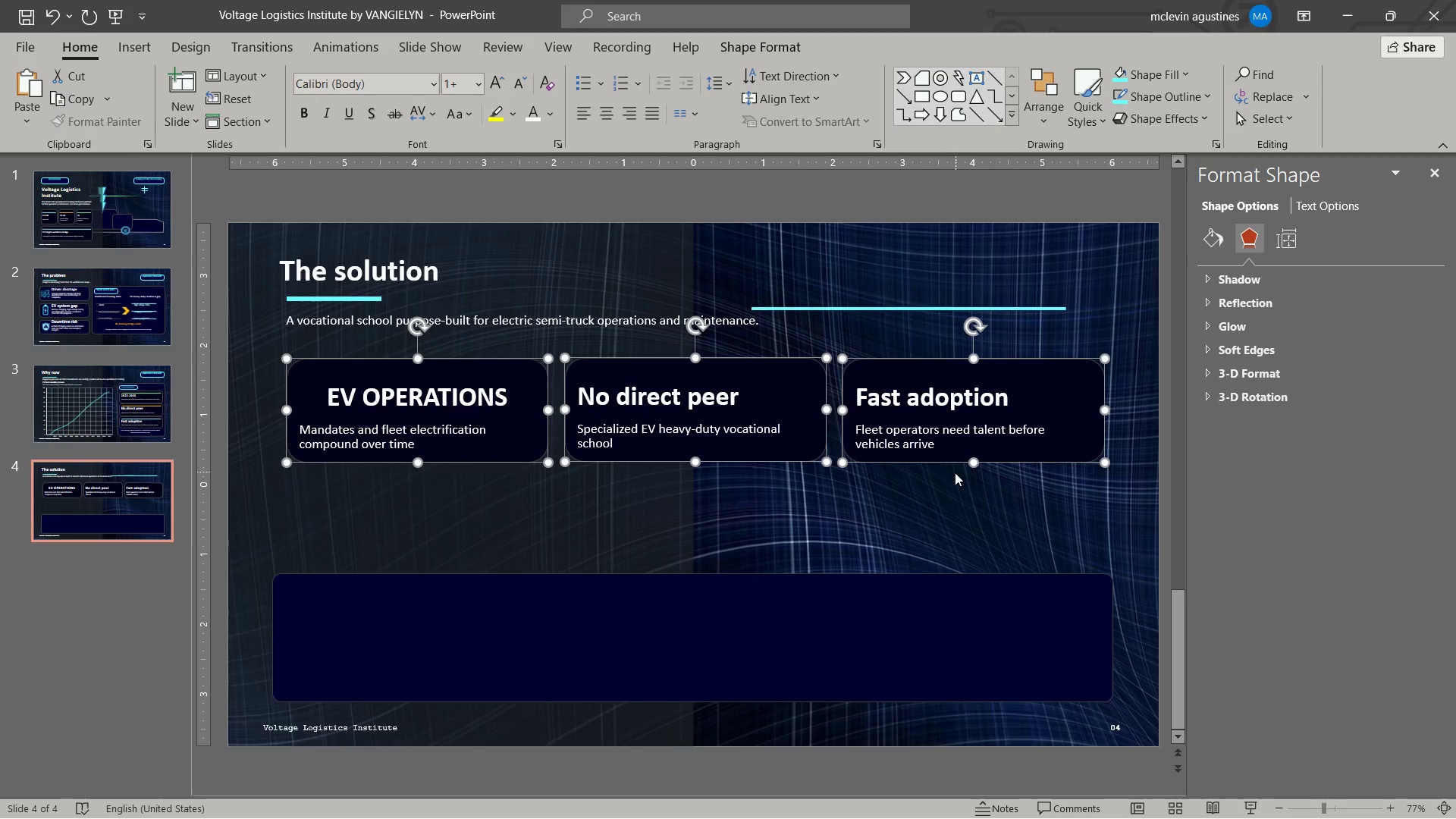 
left_click_drag(start_coordinate=[972, 462], to_coordinate=[979, 522])
 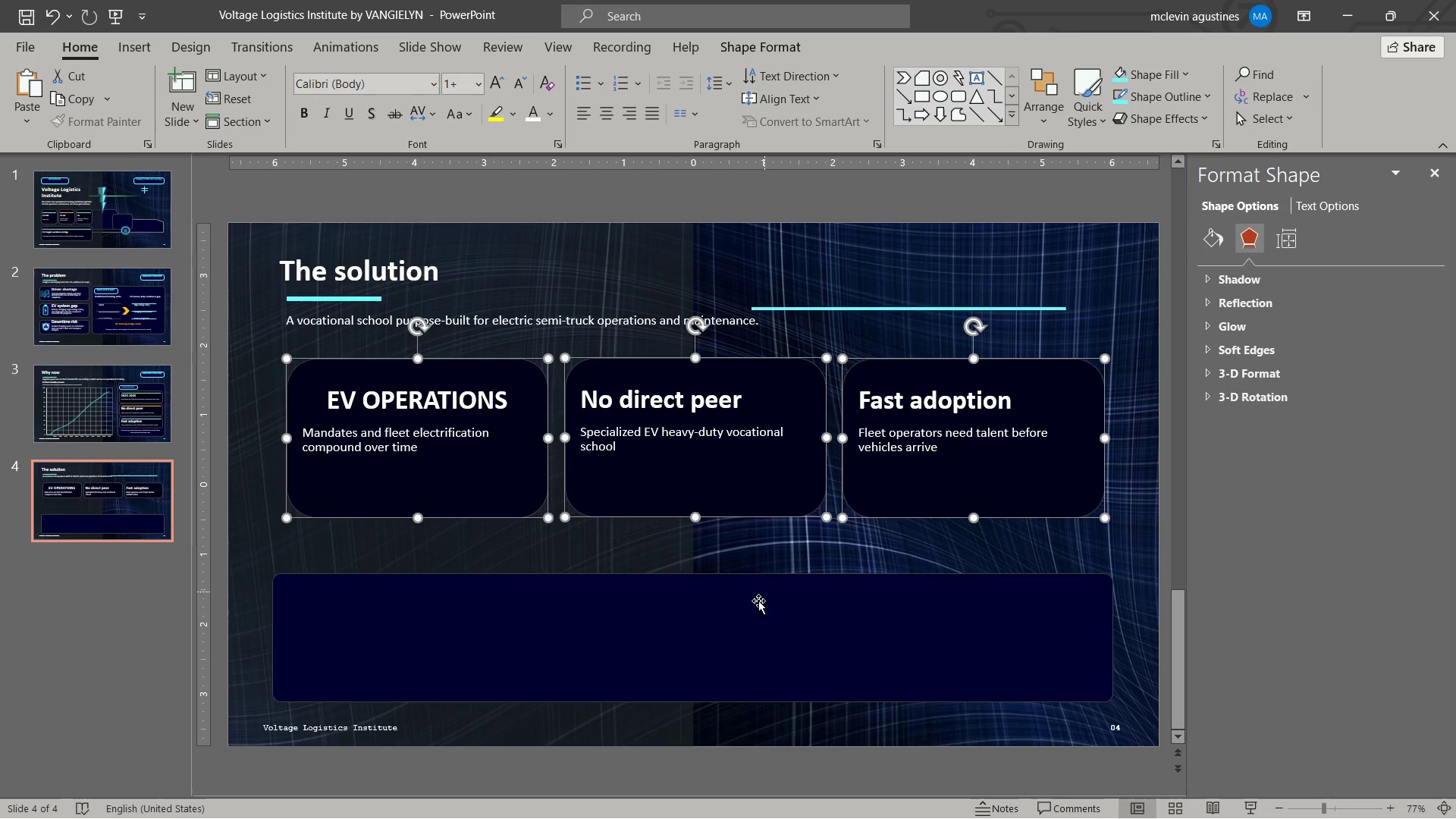 
left_click([756, 606])
 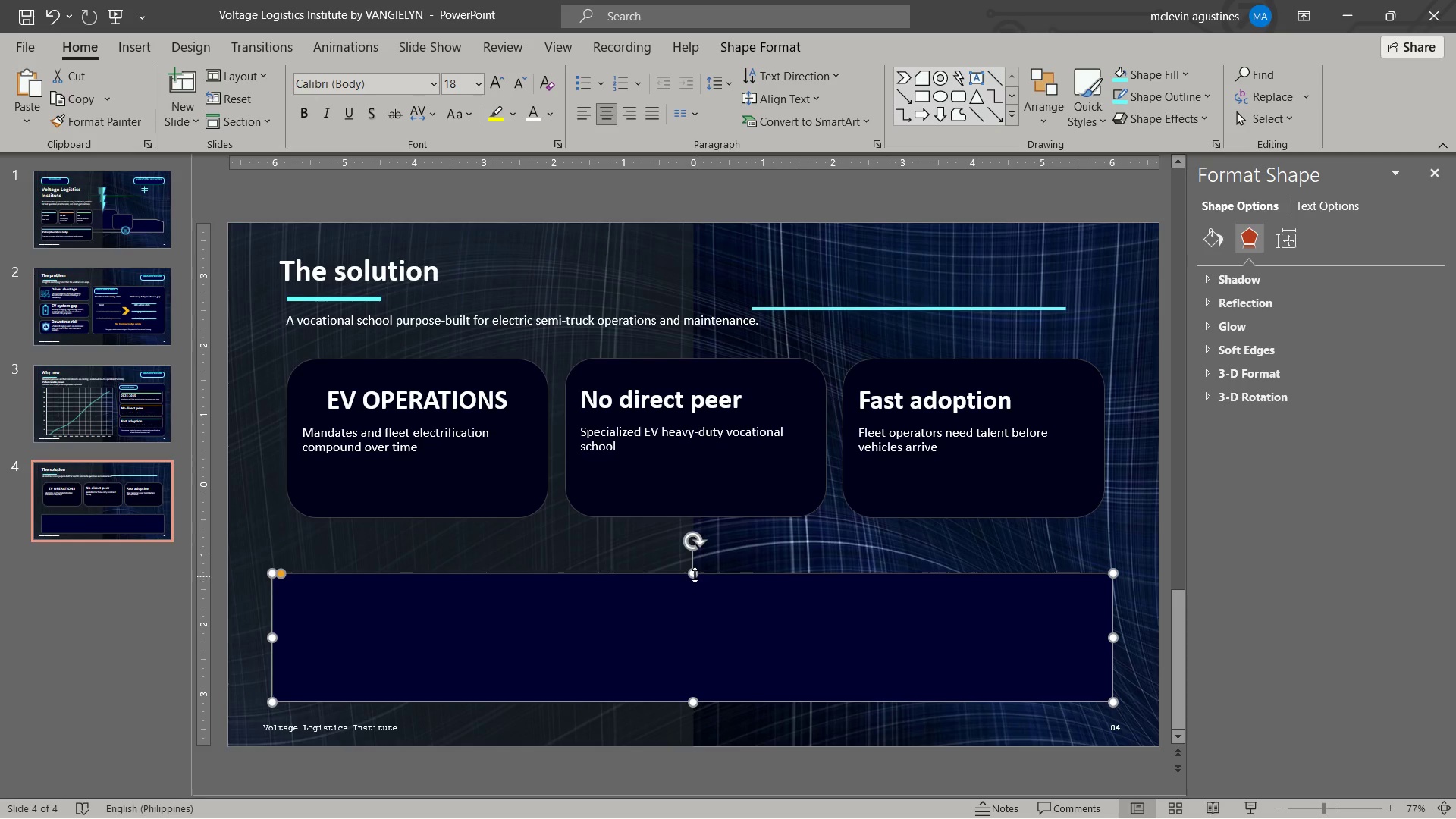 
left_click_drag(start_coordinate=[695, 574], to_coordinate=[695, 532])
 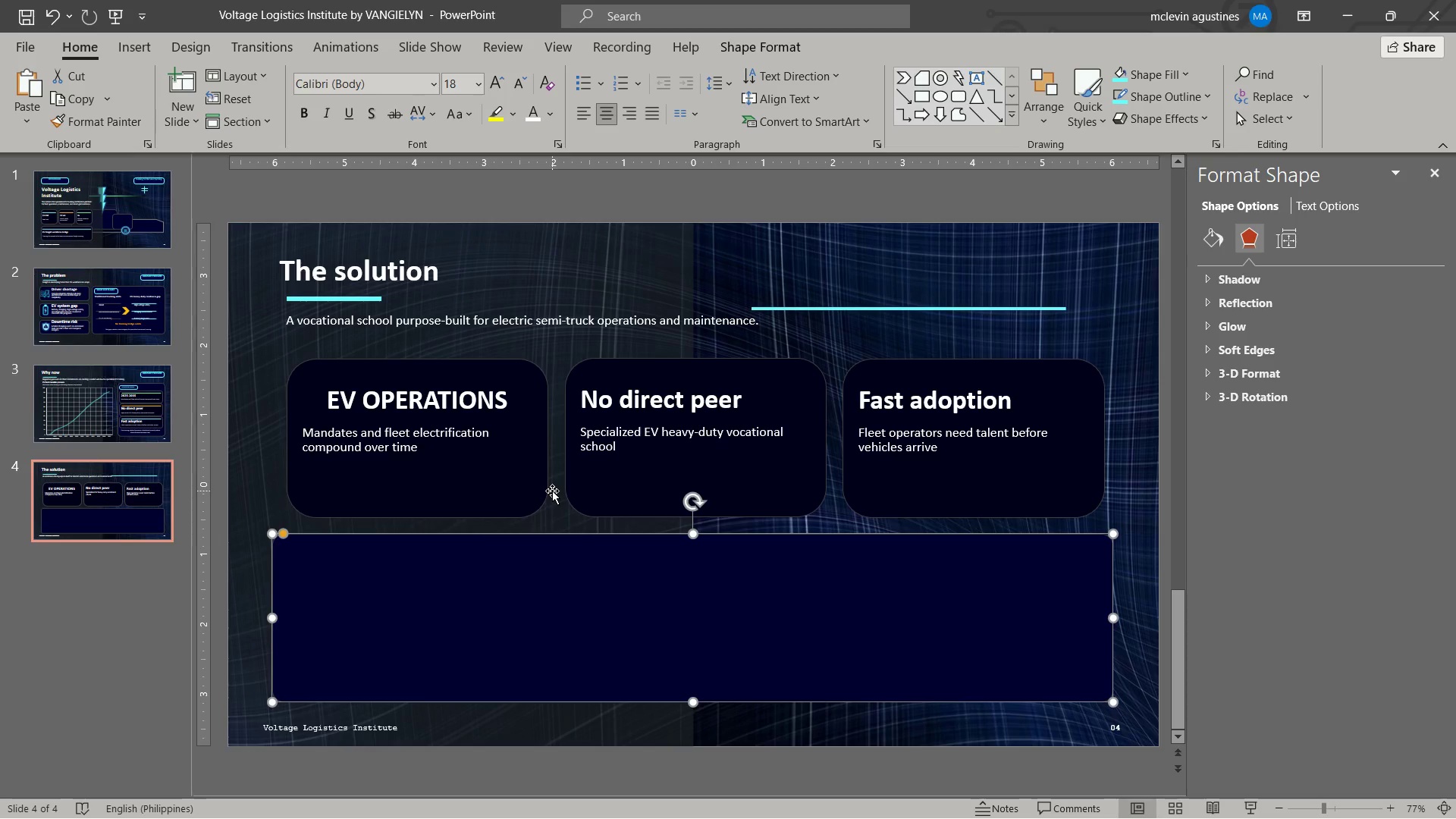 
key(Escape)
 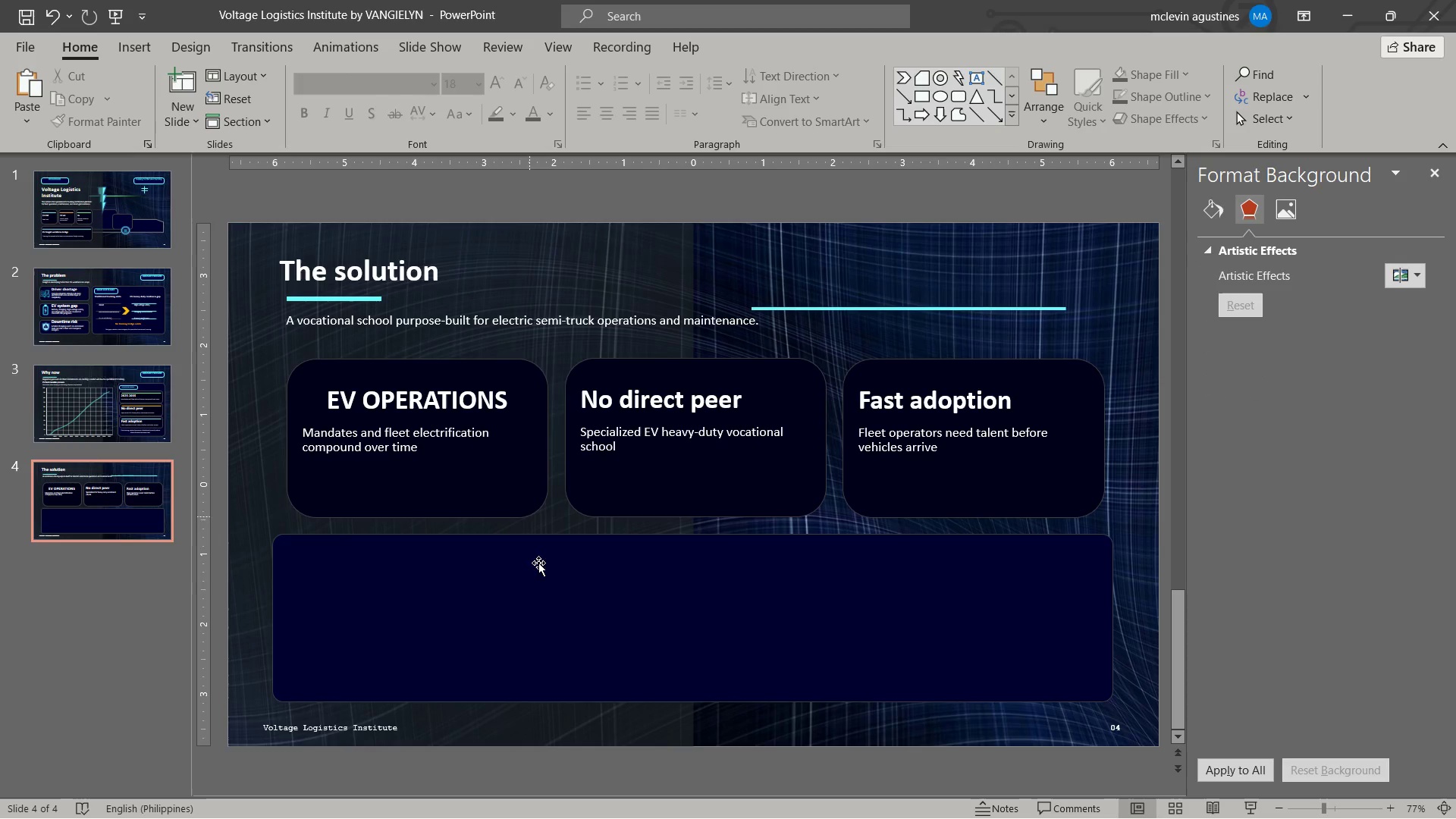 
left_click([557, 606])
 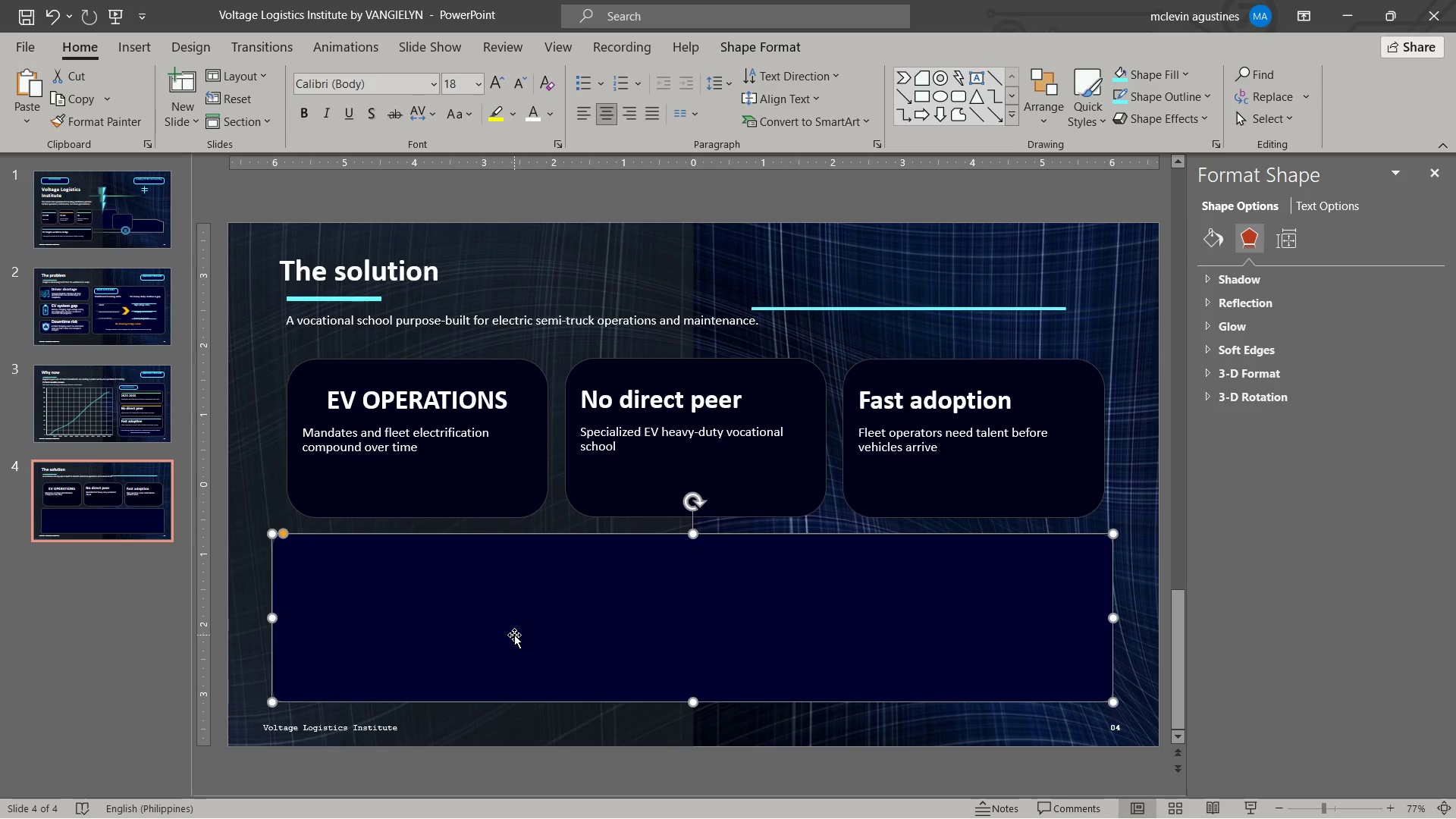 
wait(10.2)
 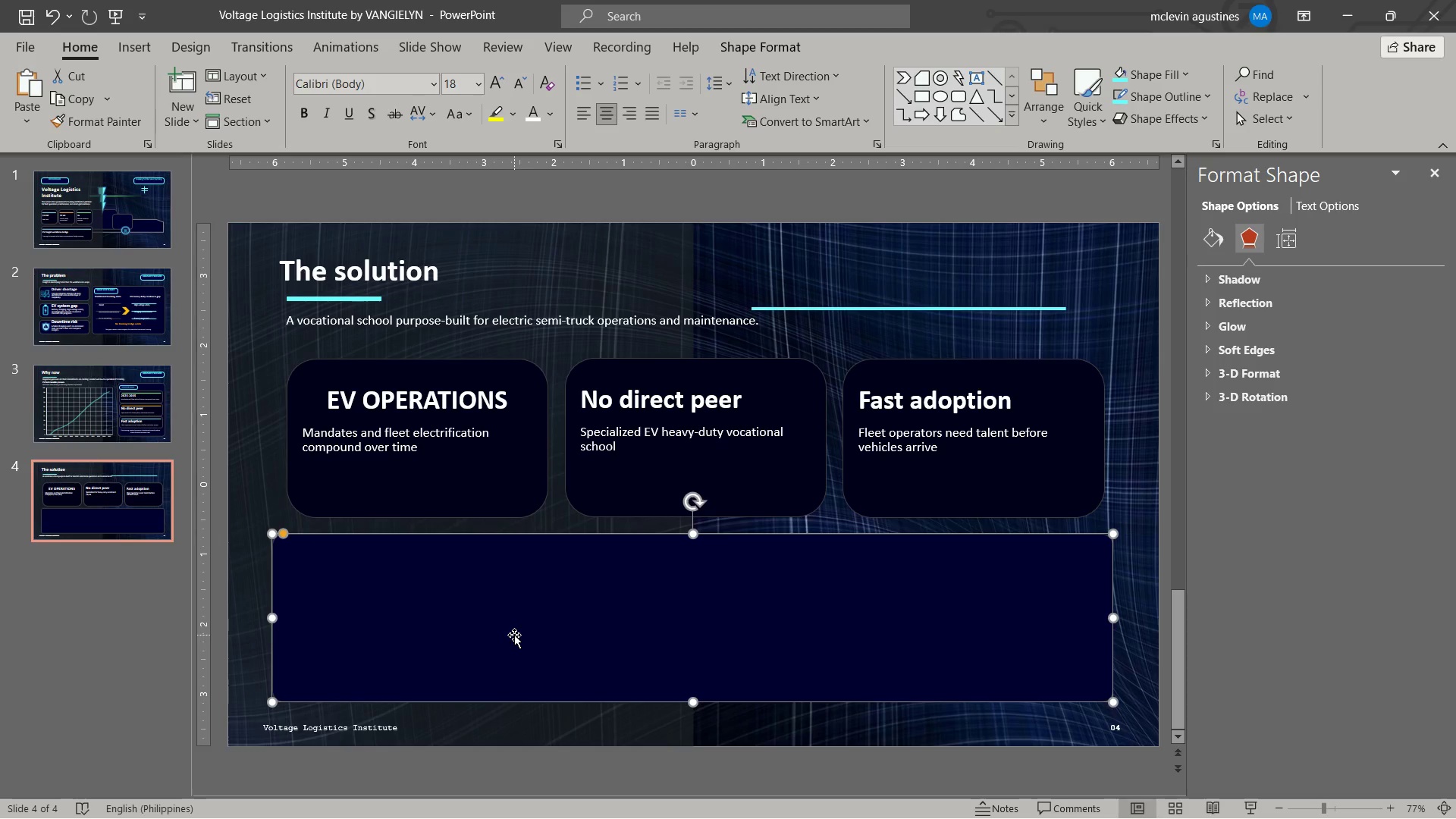 
left_click([325, 402])
 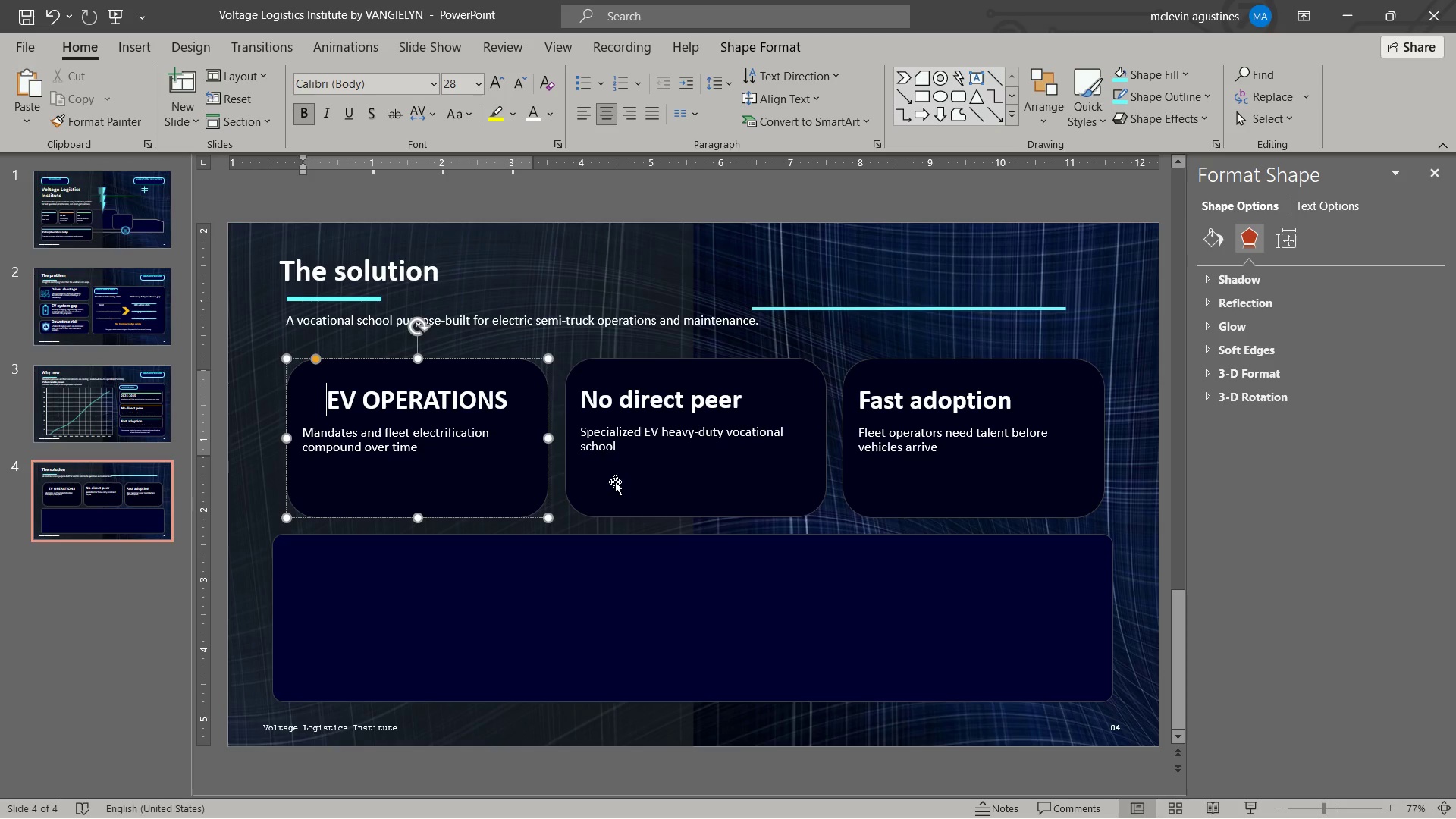 
key(Enter)
 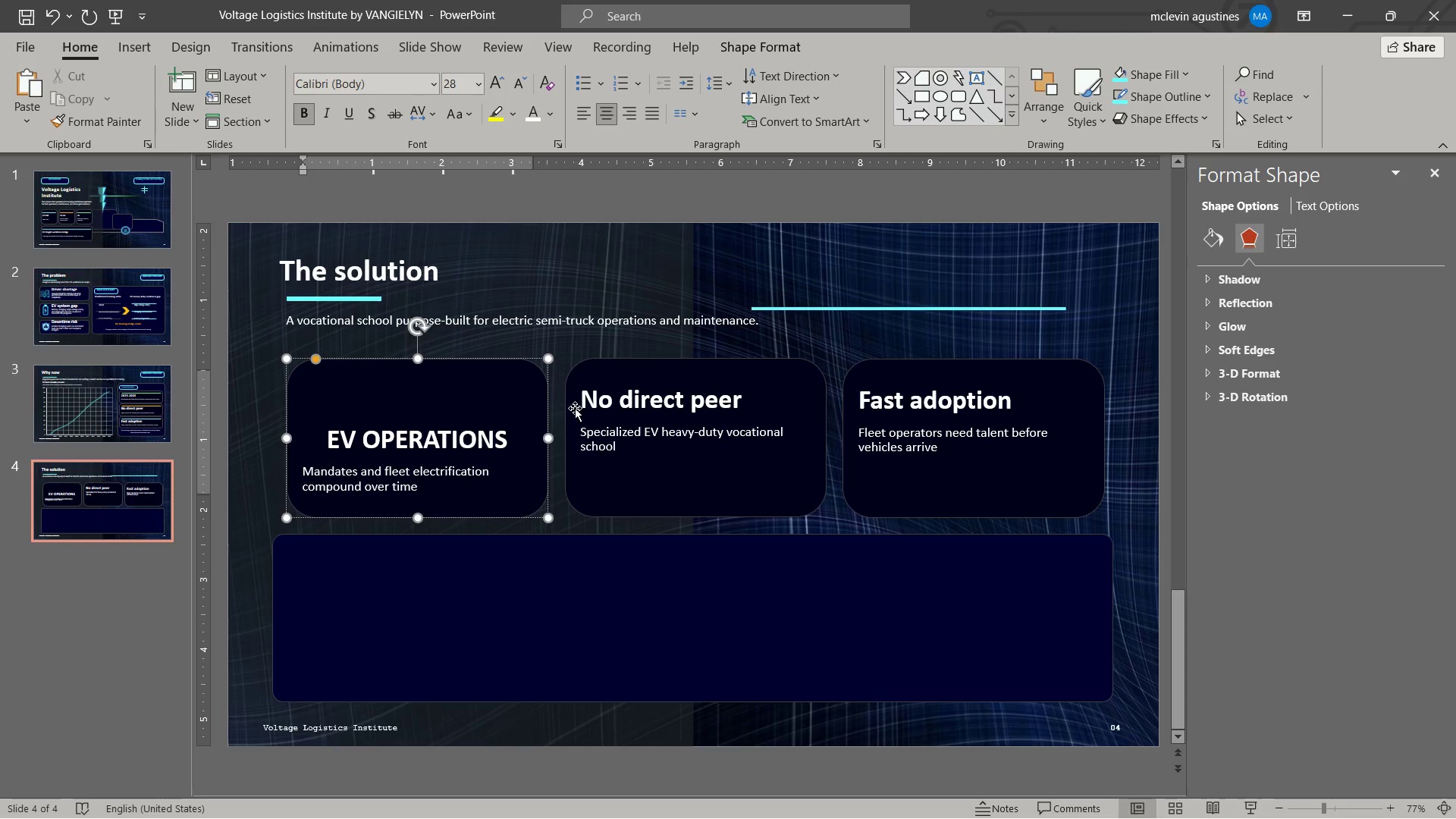 
left_click([582, 397])
 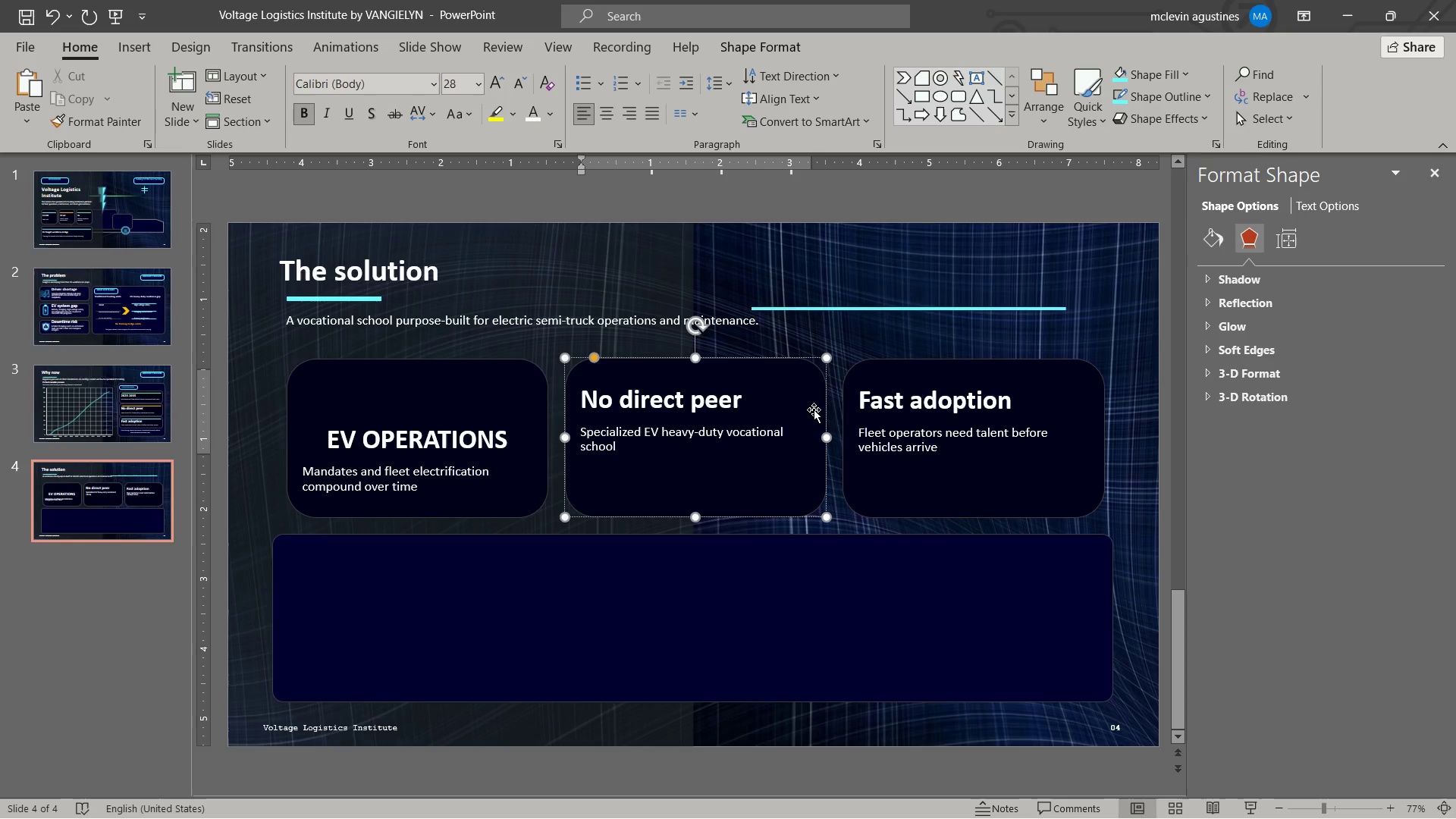 
key(Enter)
 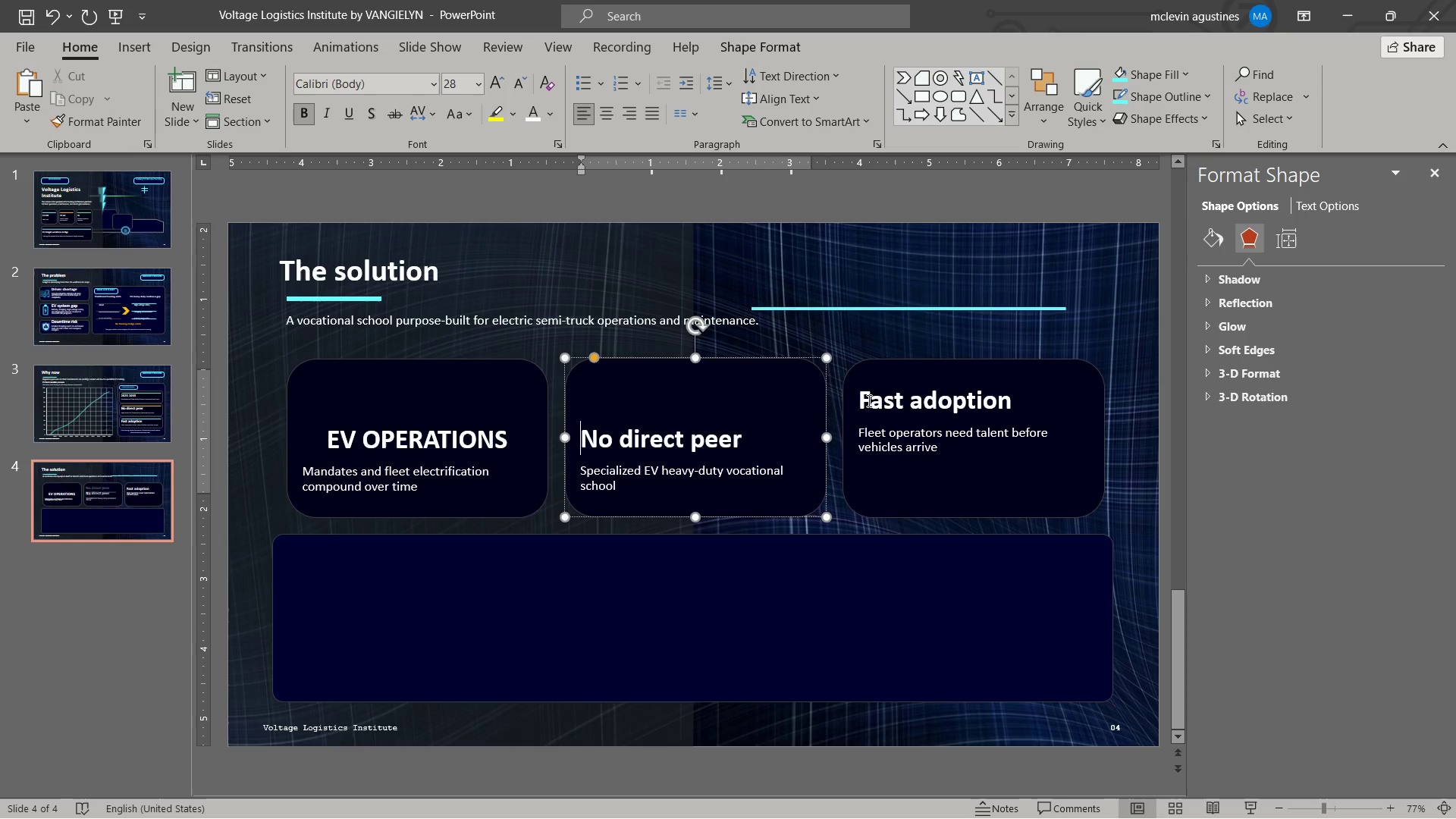 
left_click([868, 400])
 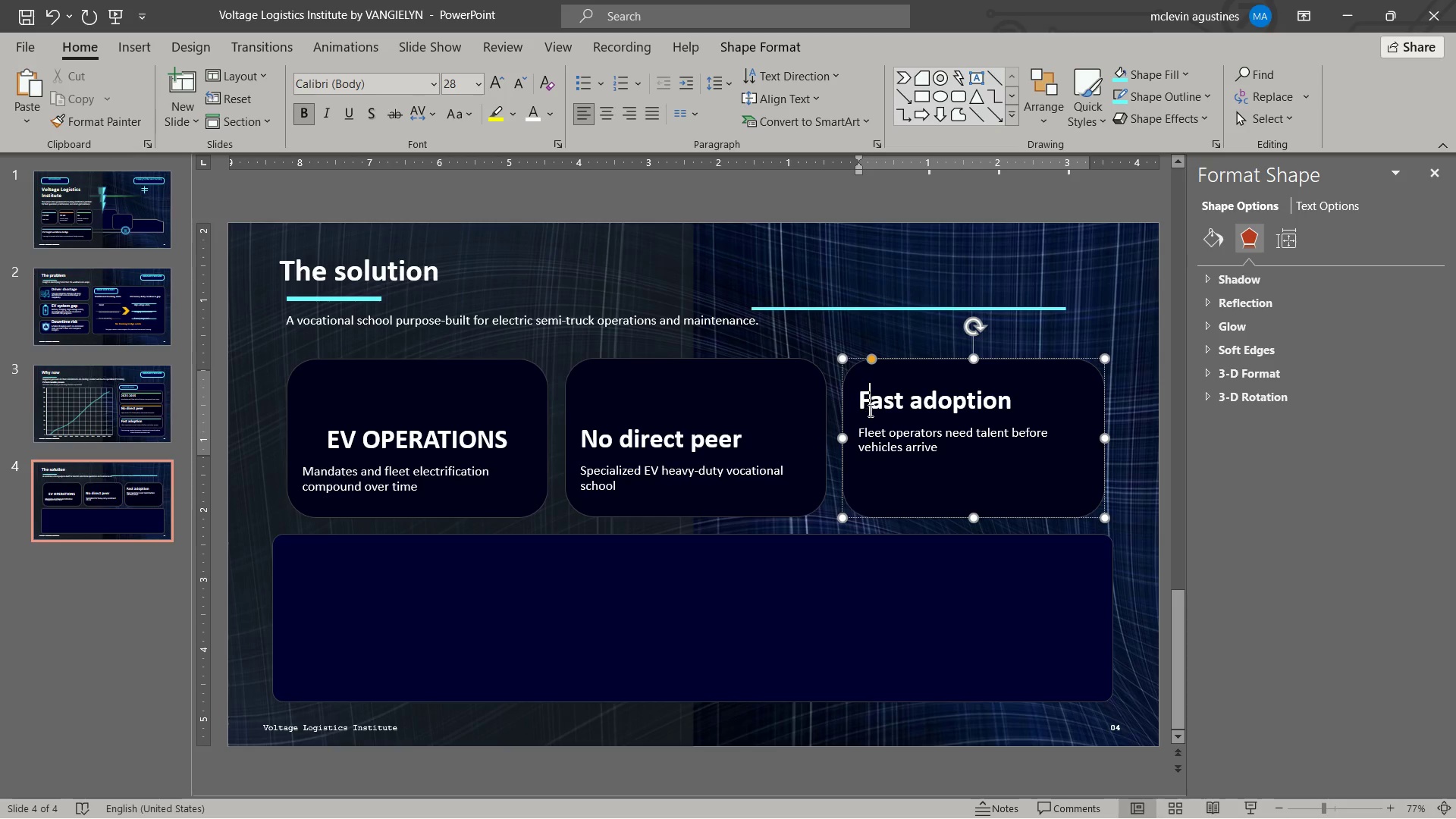 
key(Enter)
 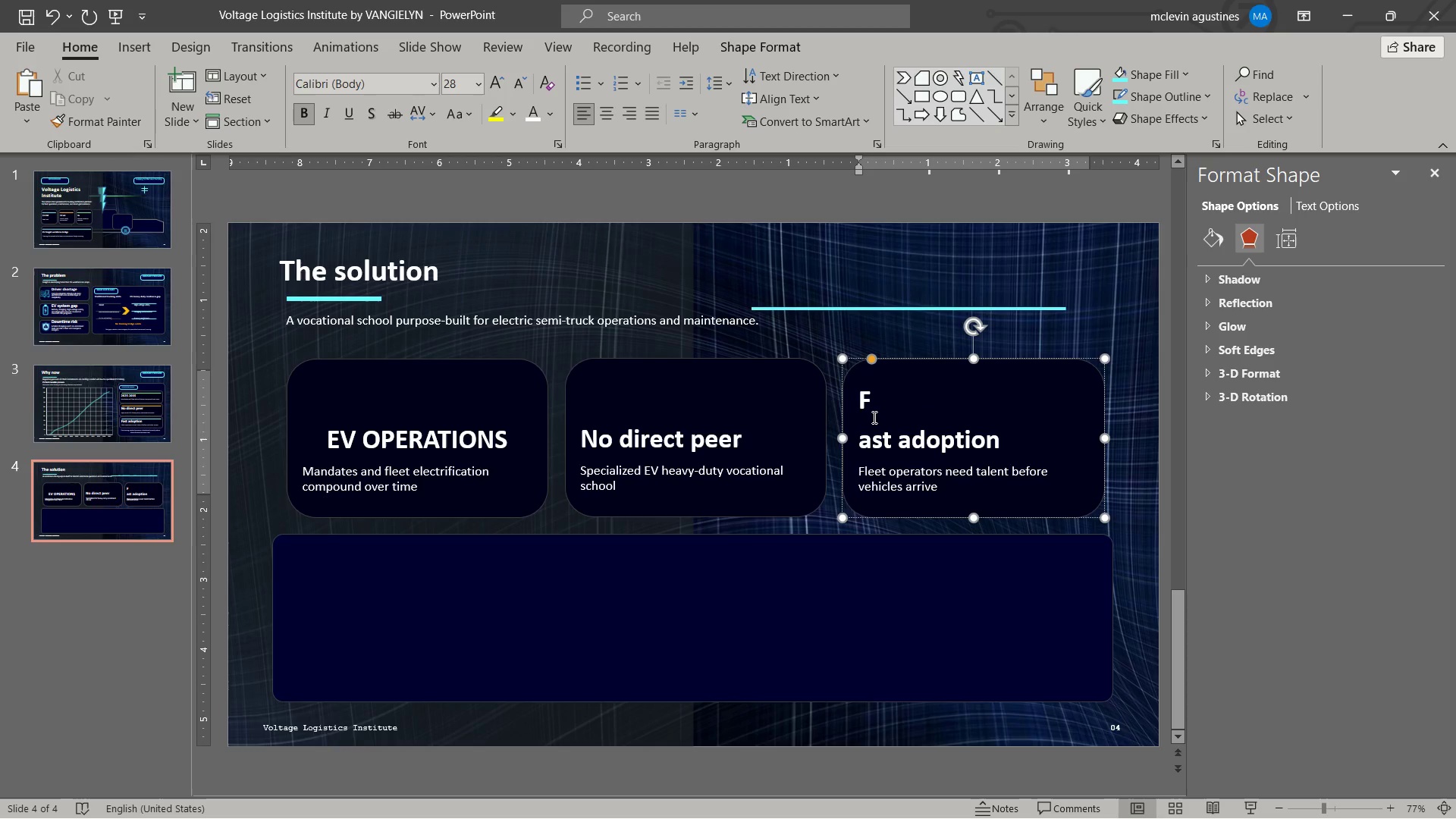 
key(Backspace)
 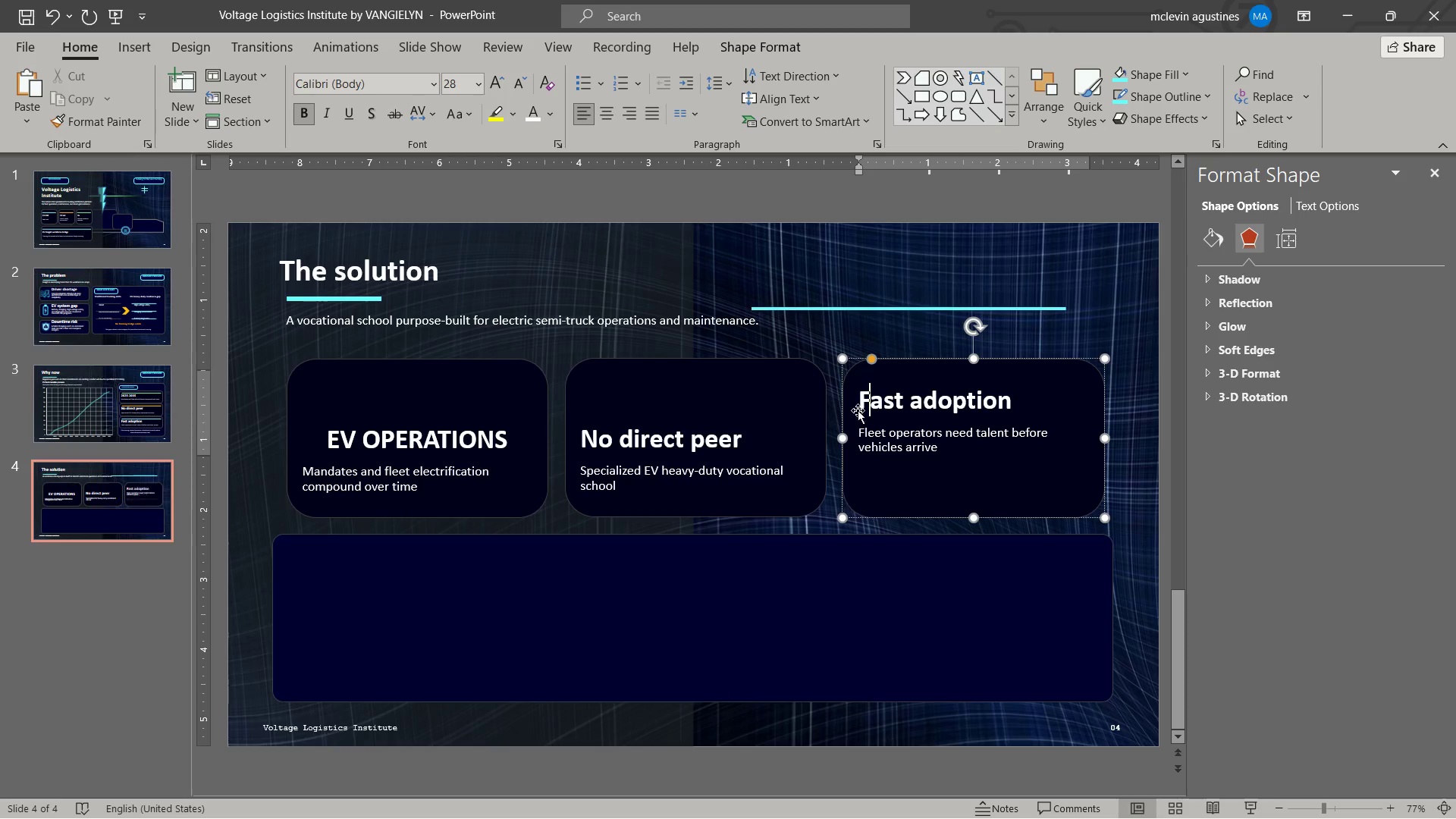 
left_click([855, 403])
 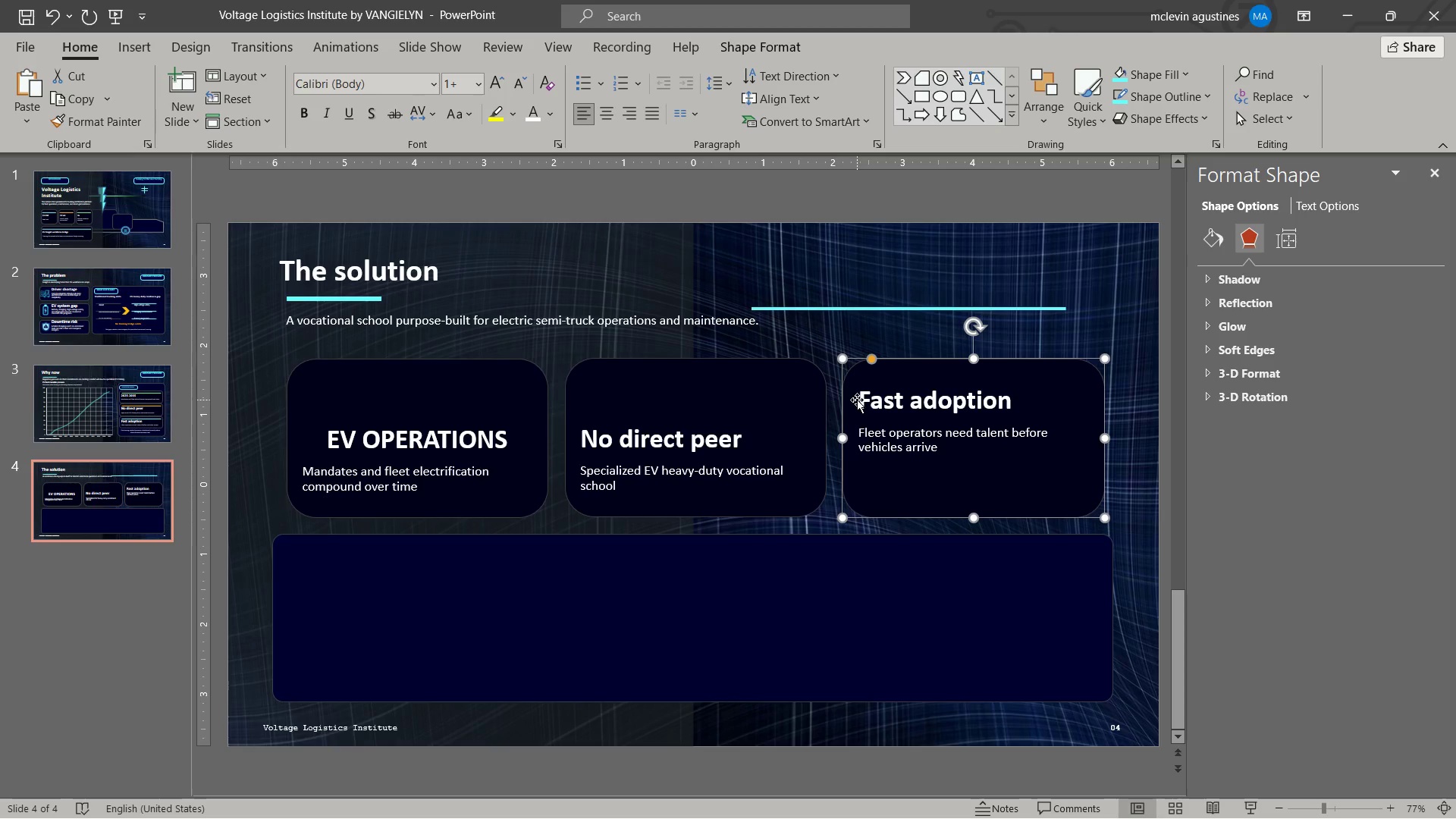 
left_click([859, 400])
 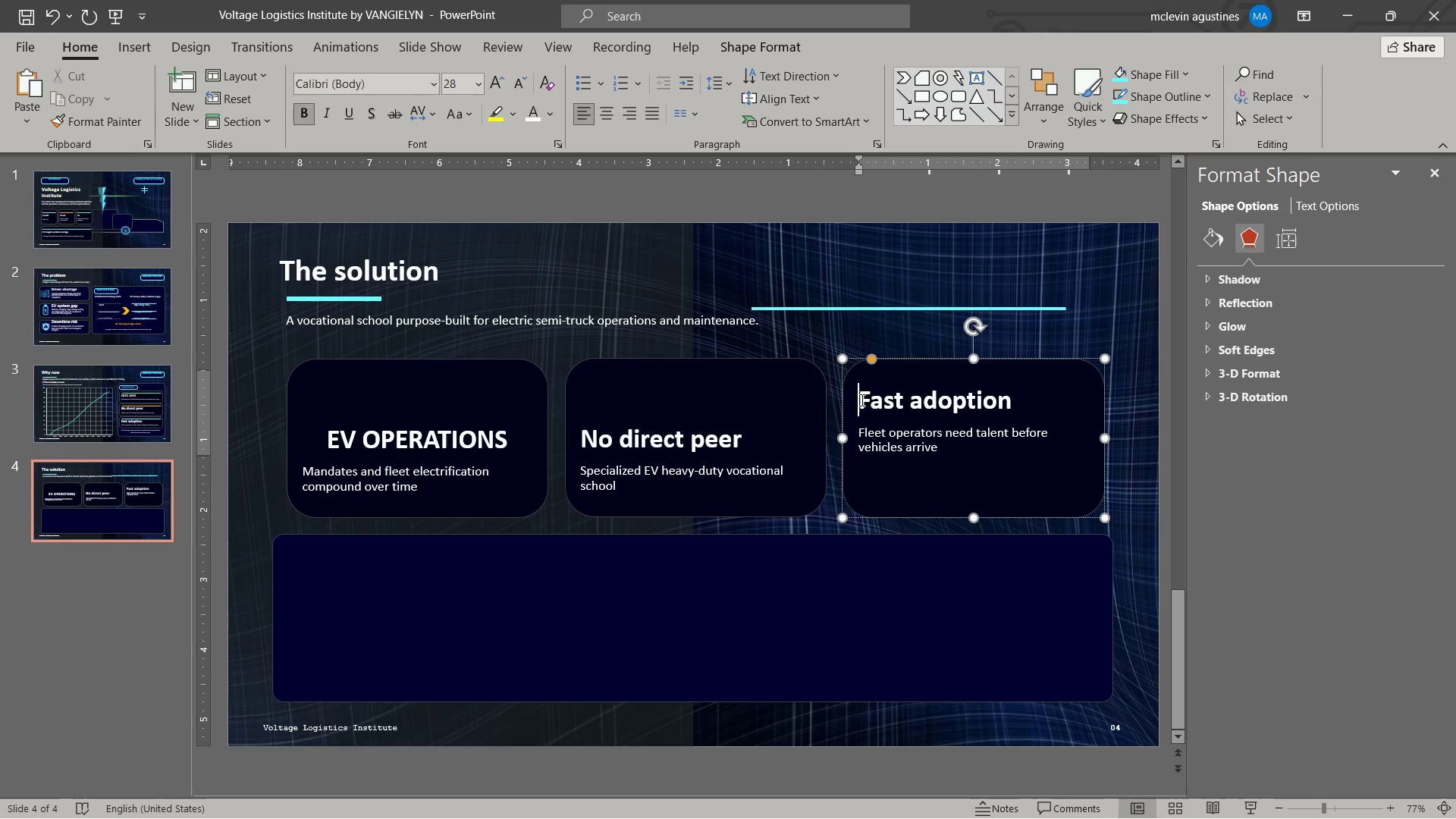 
key(Enter)
 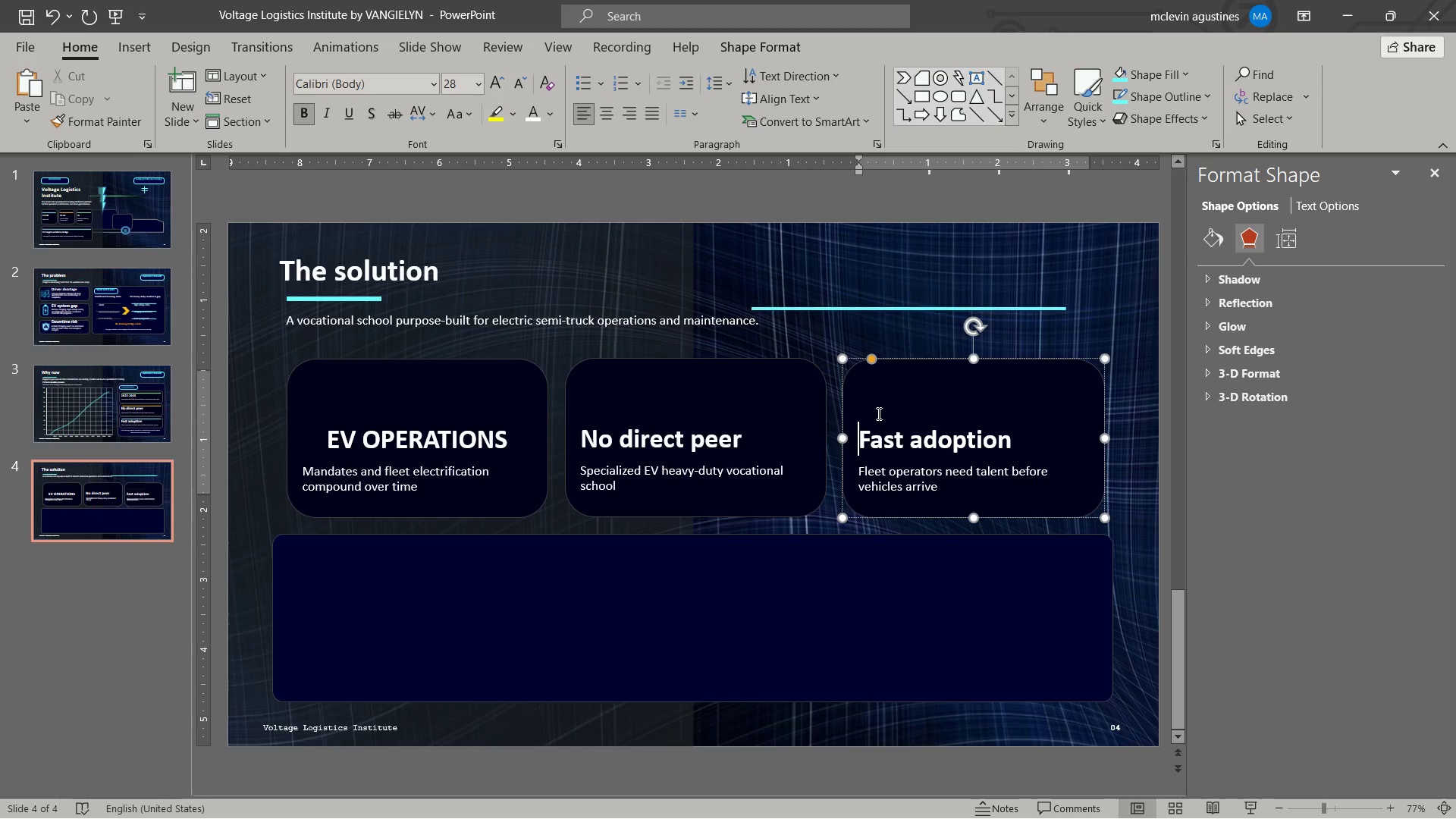 
key(Control+E)
 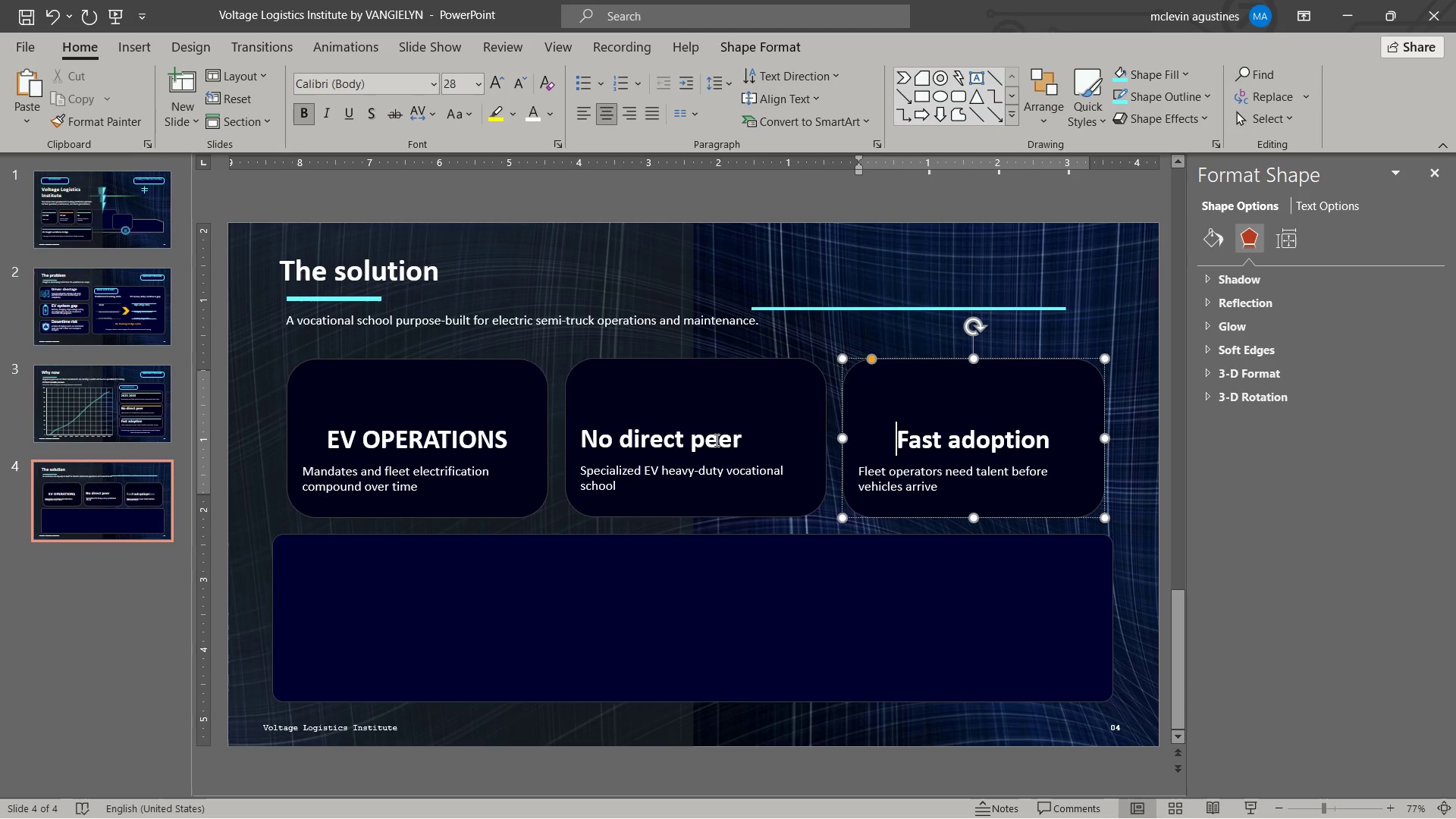 
left_click([715, 440])
 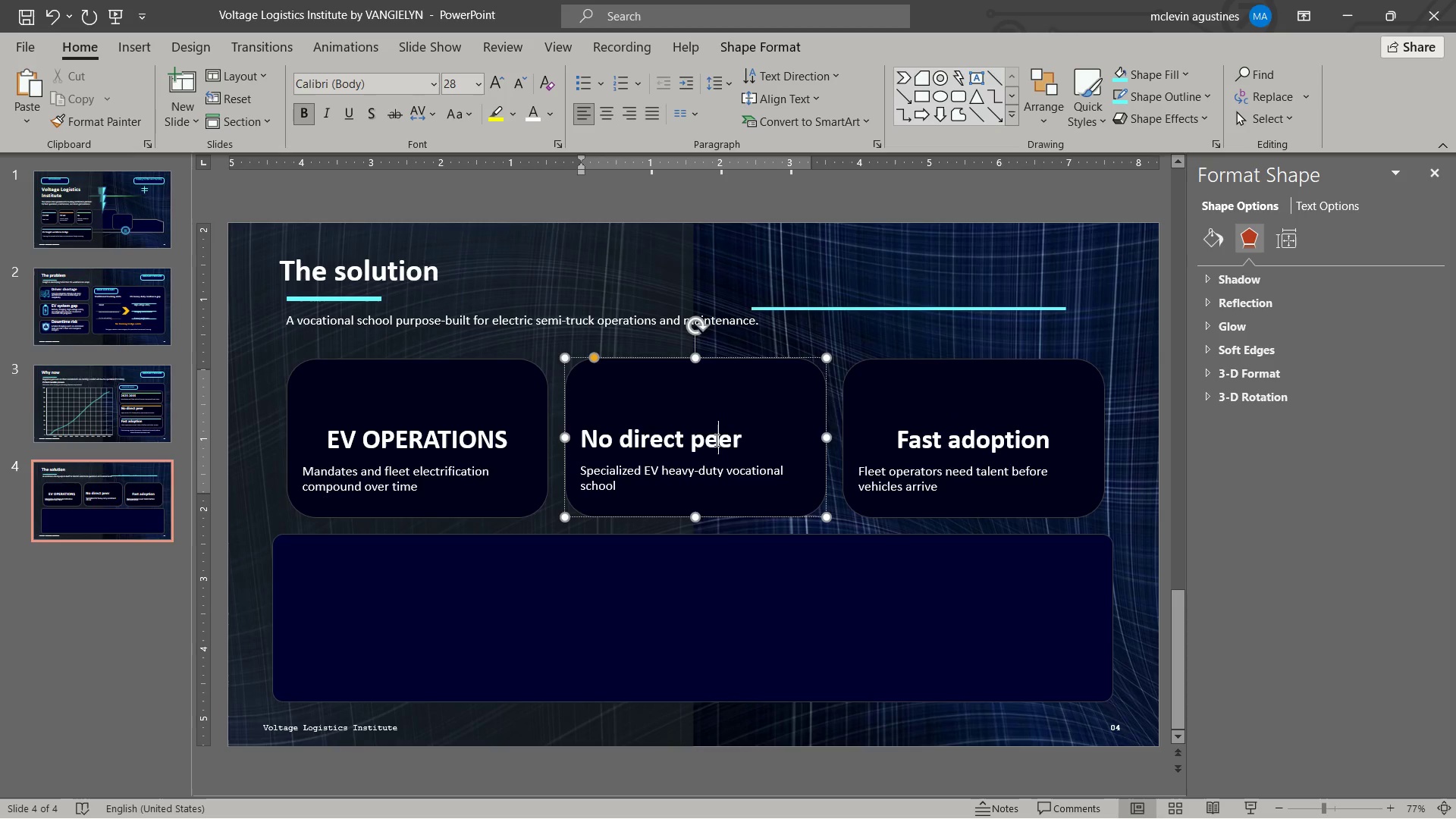 
key(Control+ControlLeft)
 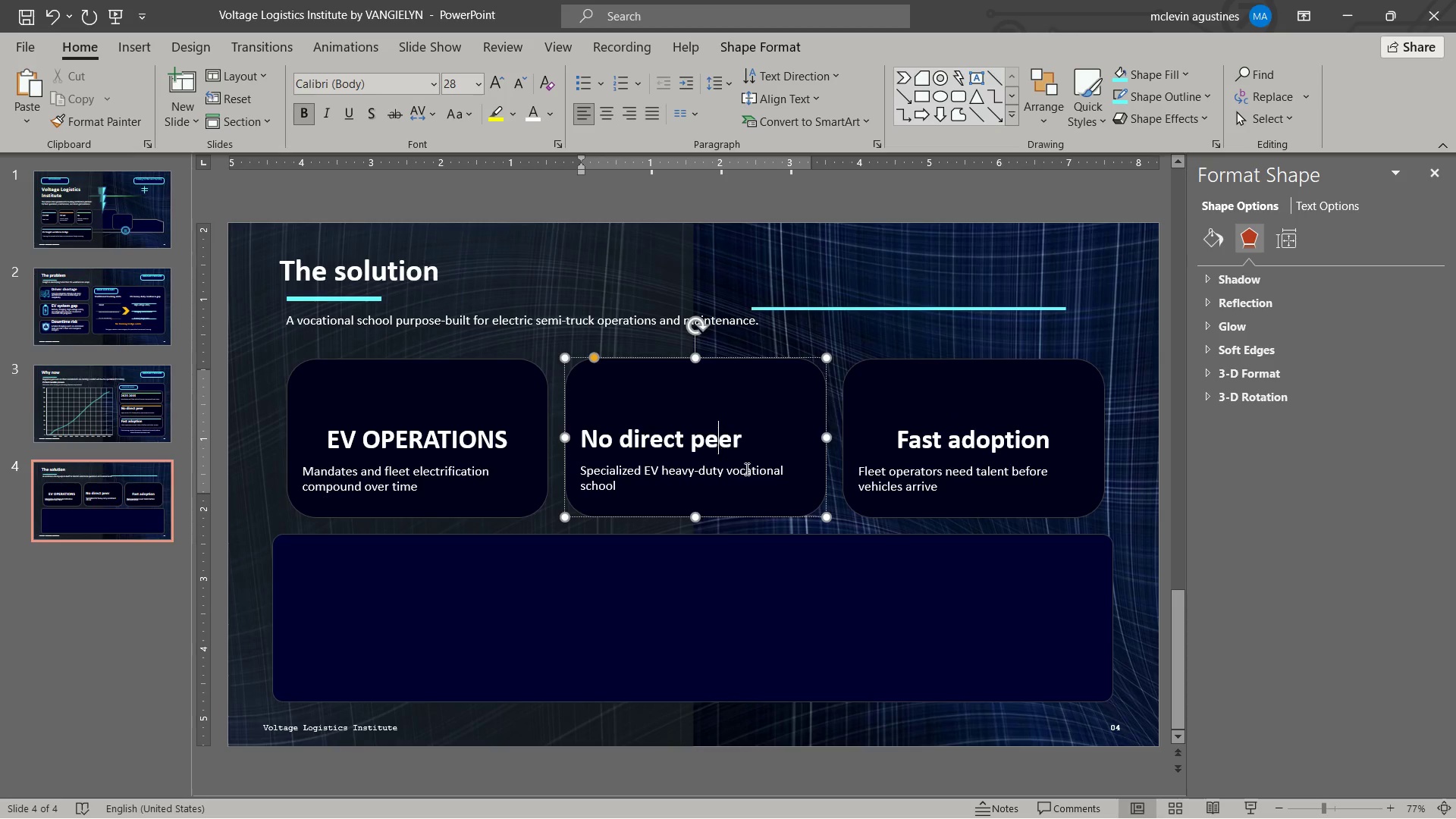 
key(Control+E)
 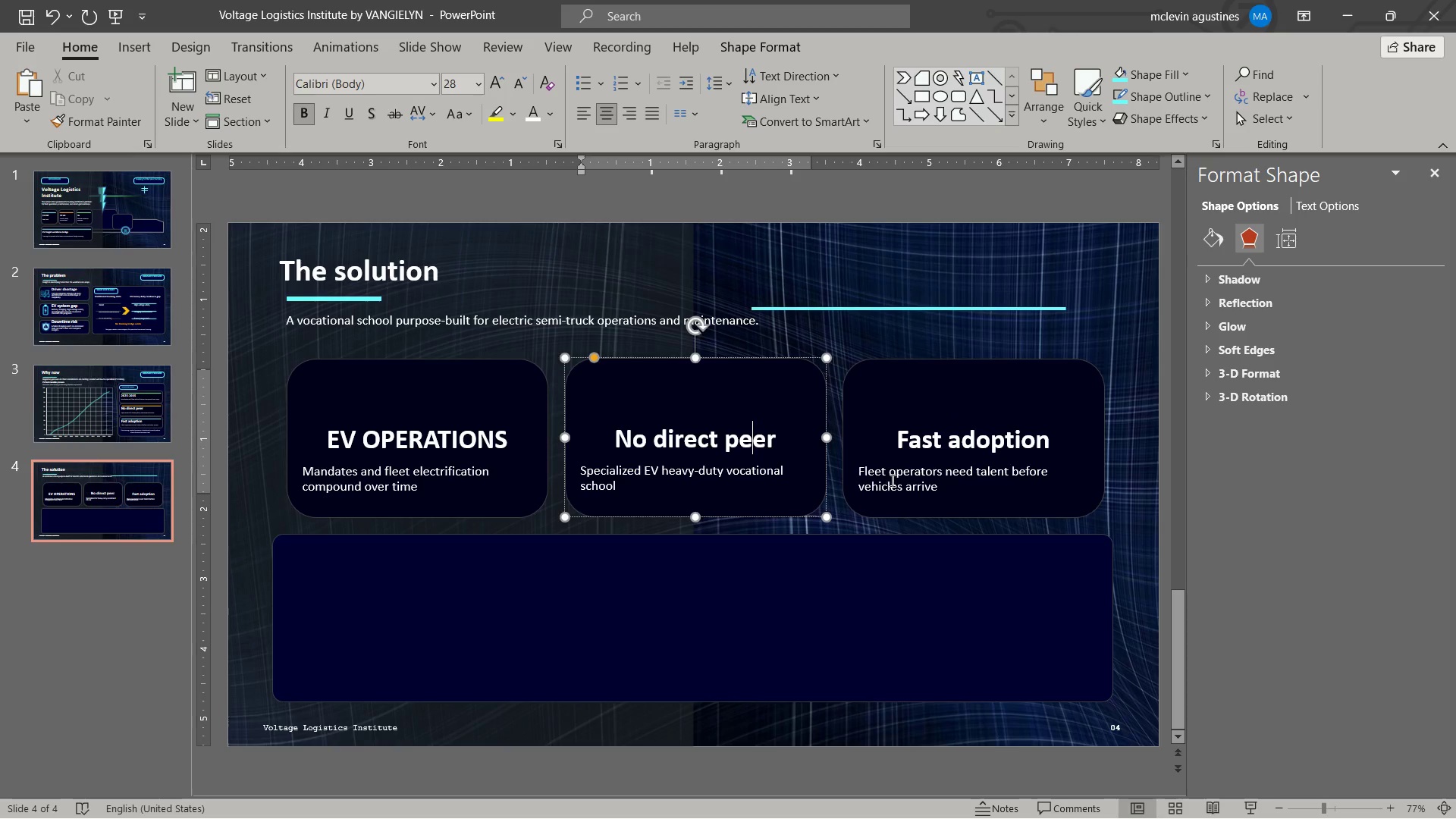 
left_click([891, 480])
 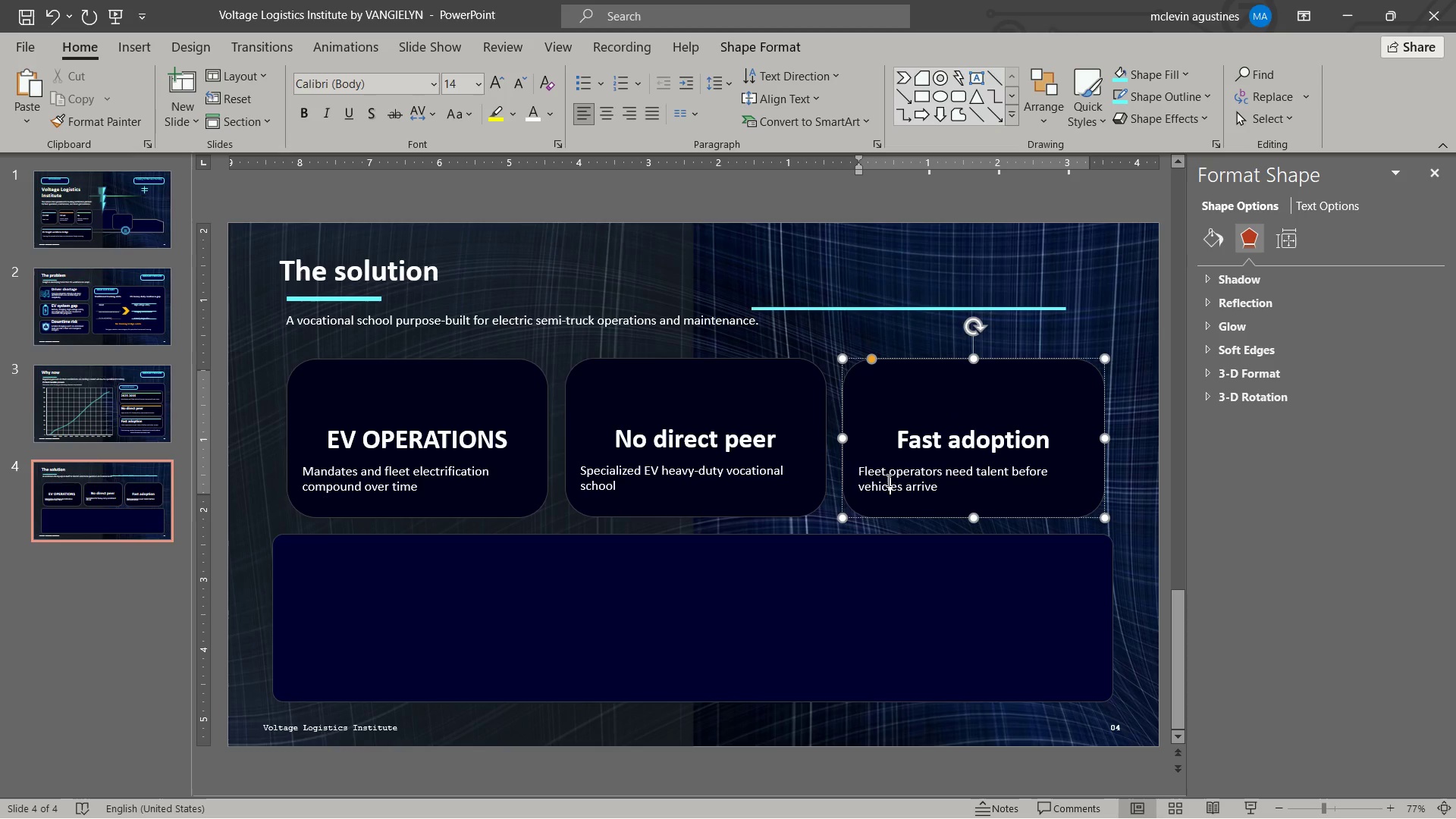 
key(Control+ControlLeft)
 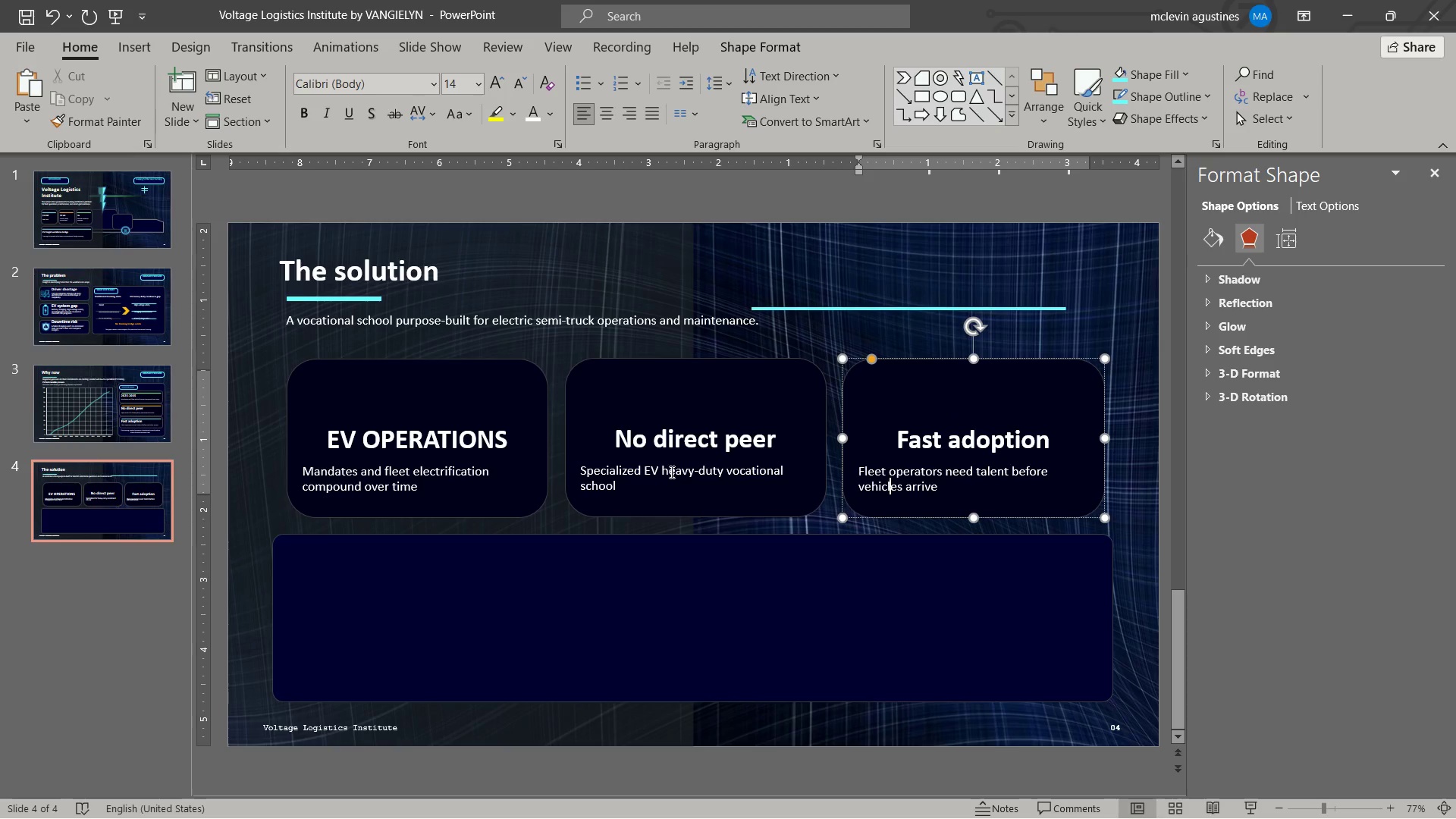 
key(Control+ControlLeft)
 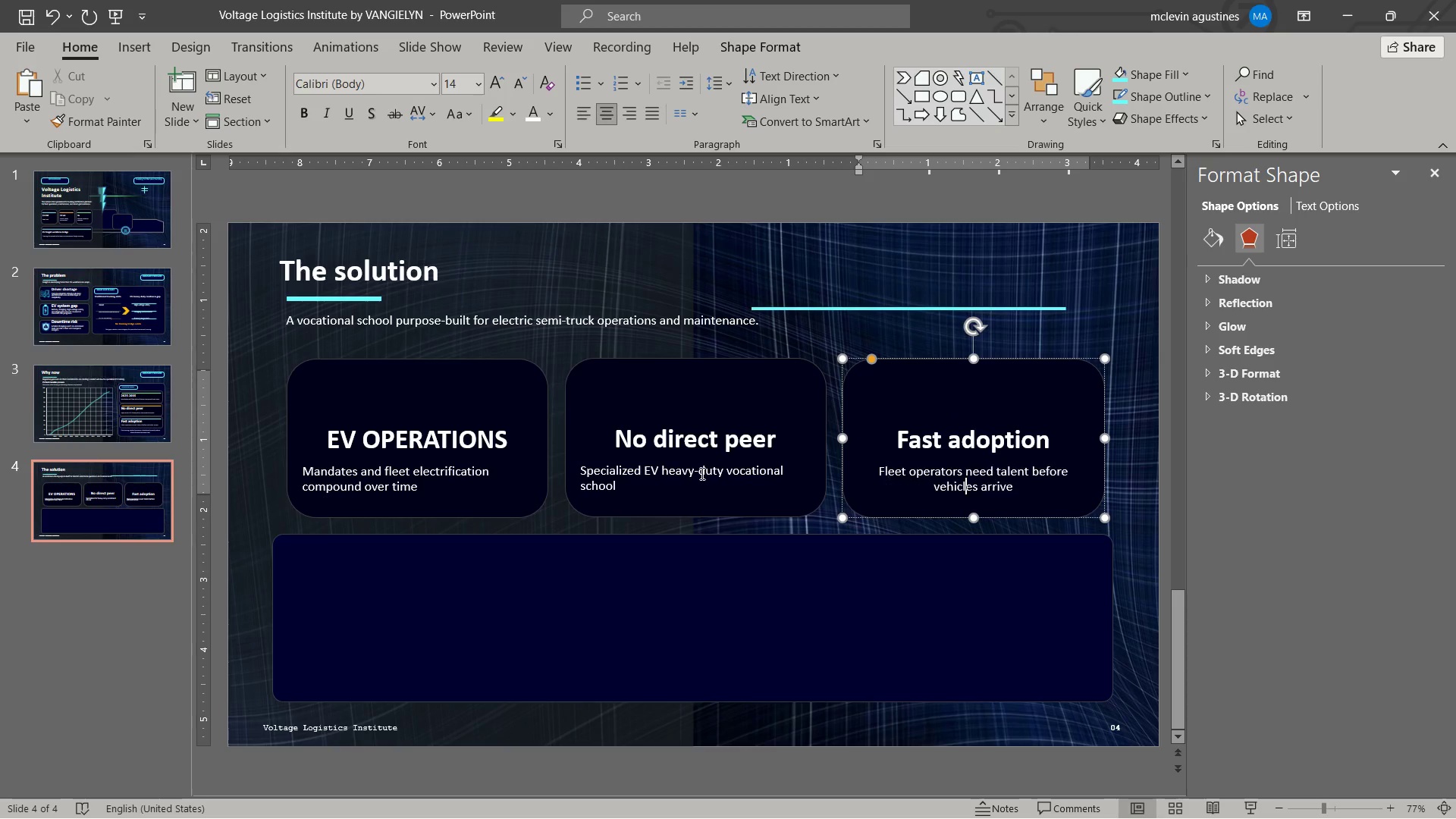 
key(Control+E)
 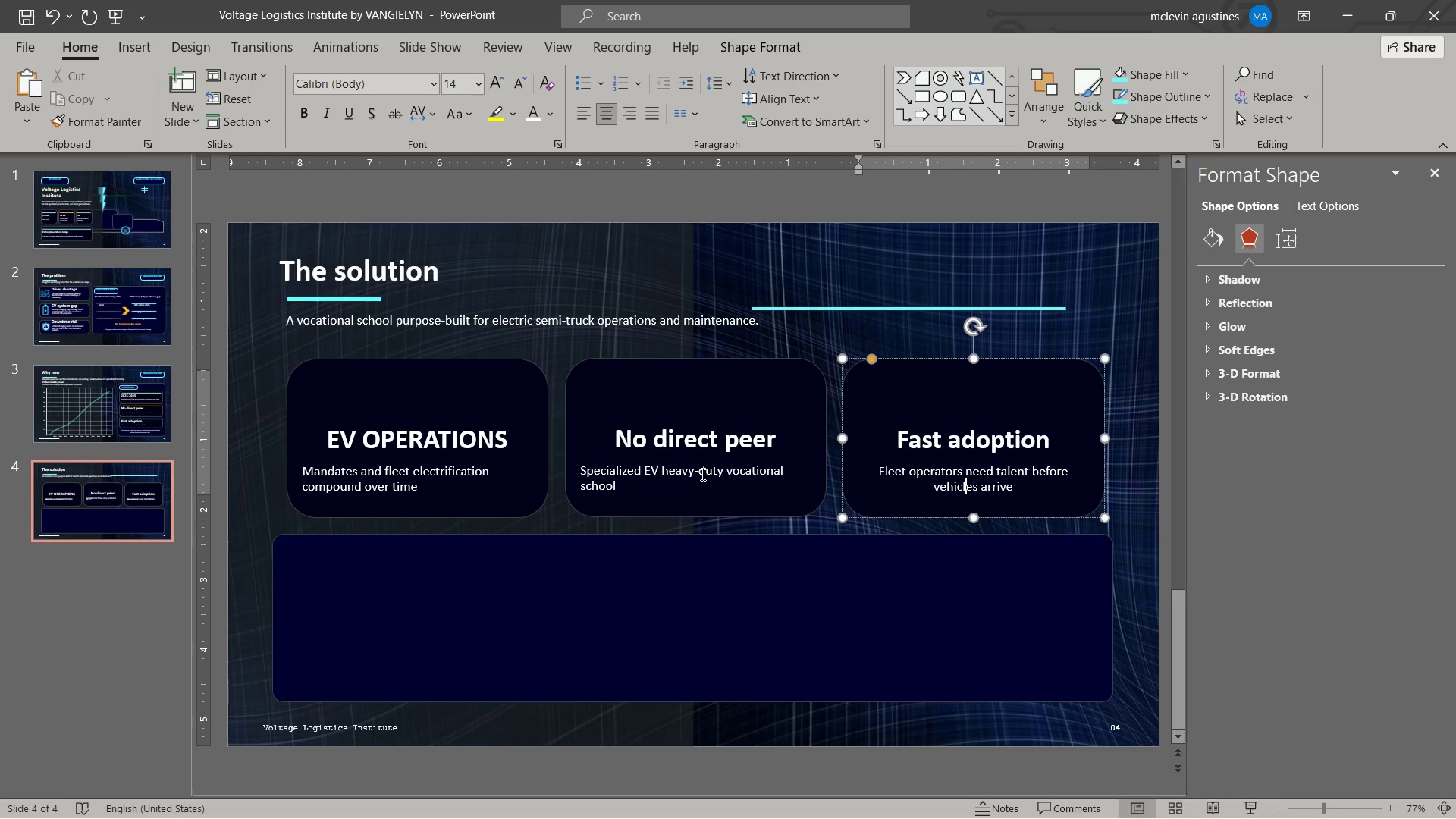 
left_click([701, 474])
 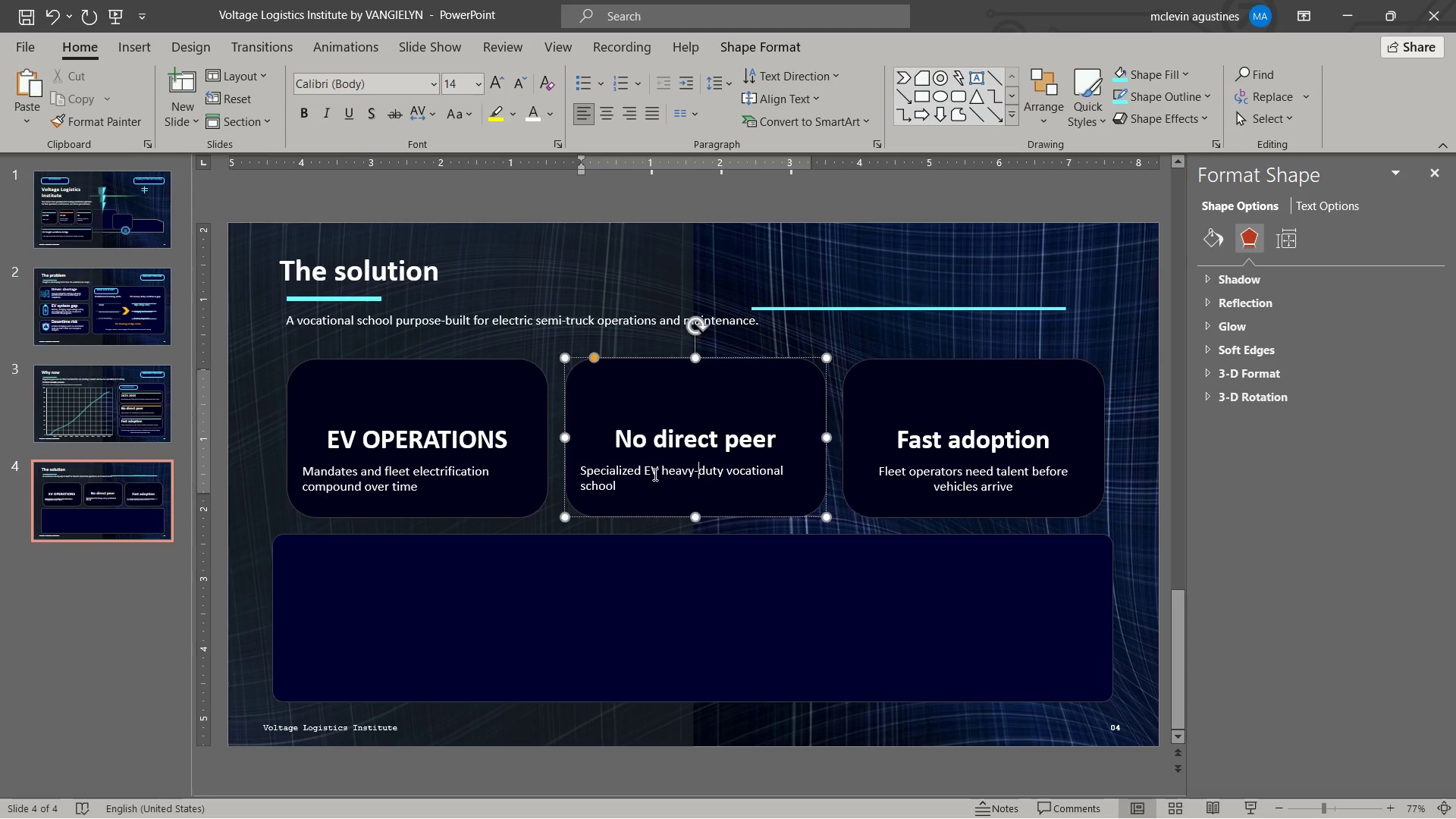 
key(Control+E)
 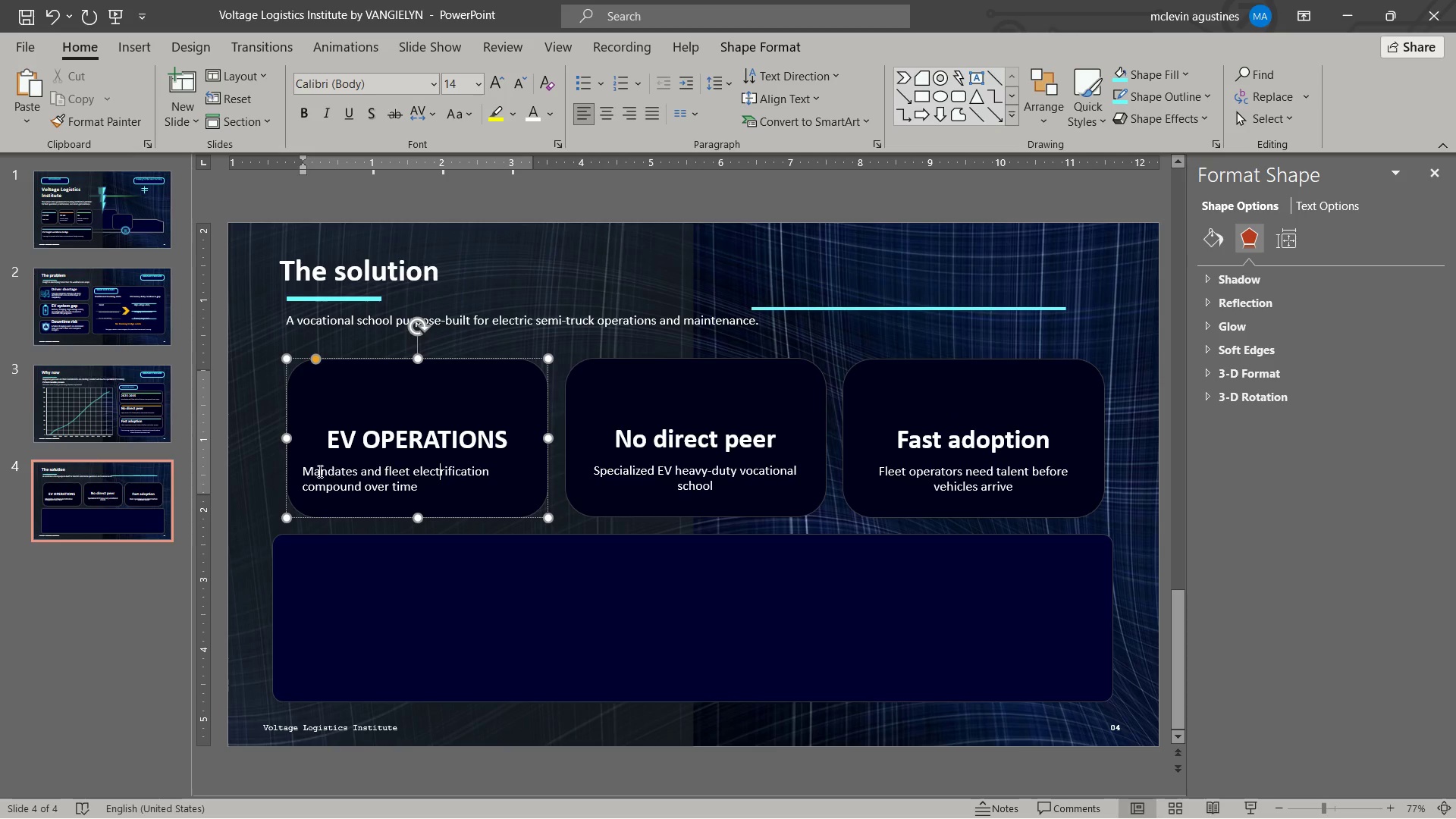 
key(Control+E)
 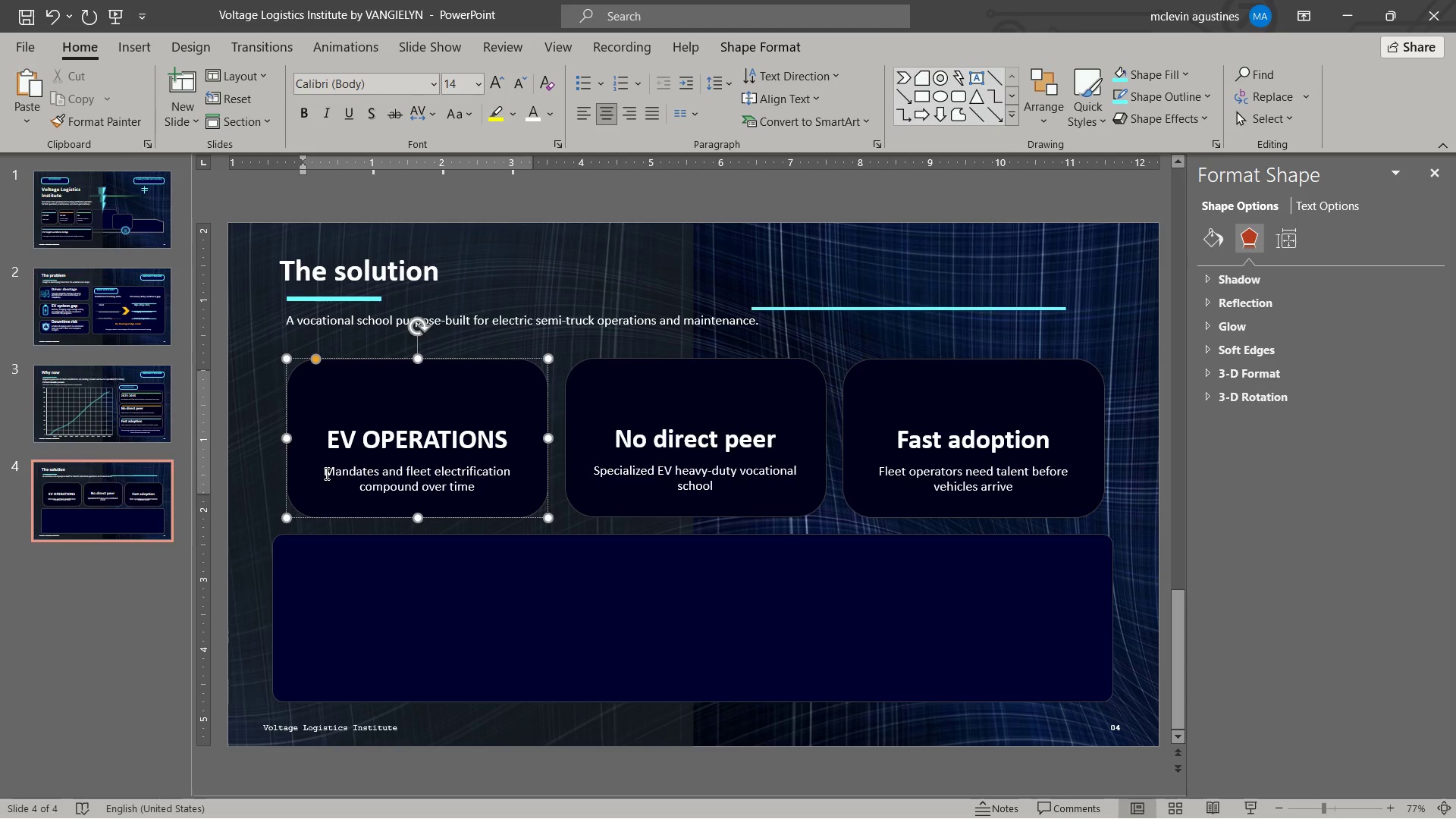 
left_click_drag(start_coordinate=[325, 473], to_coordinate=[465, 497])
 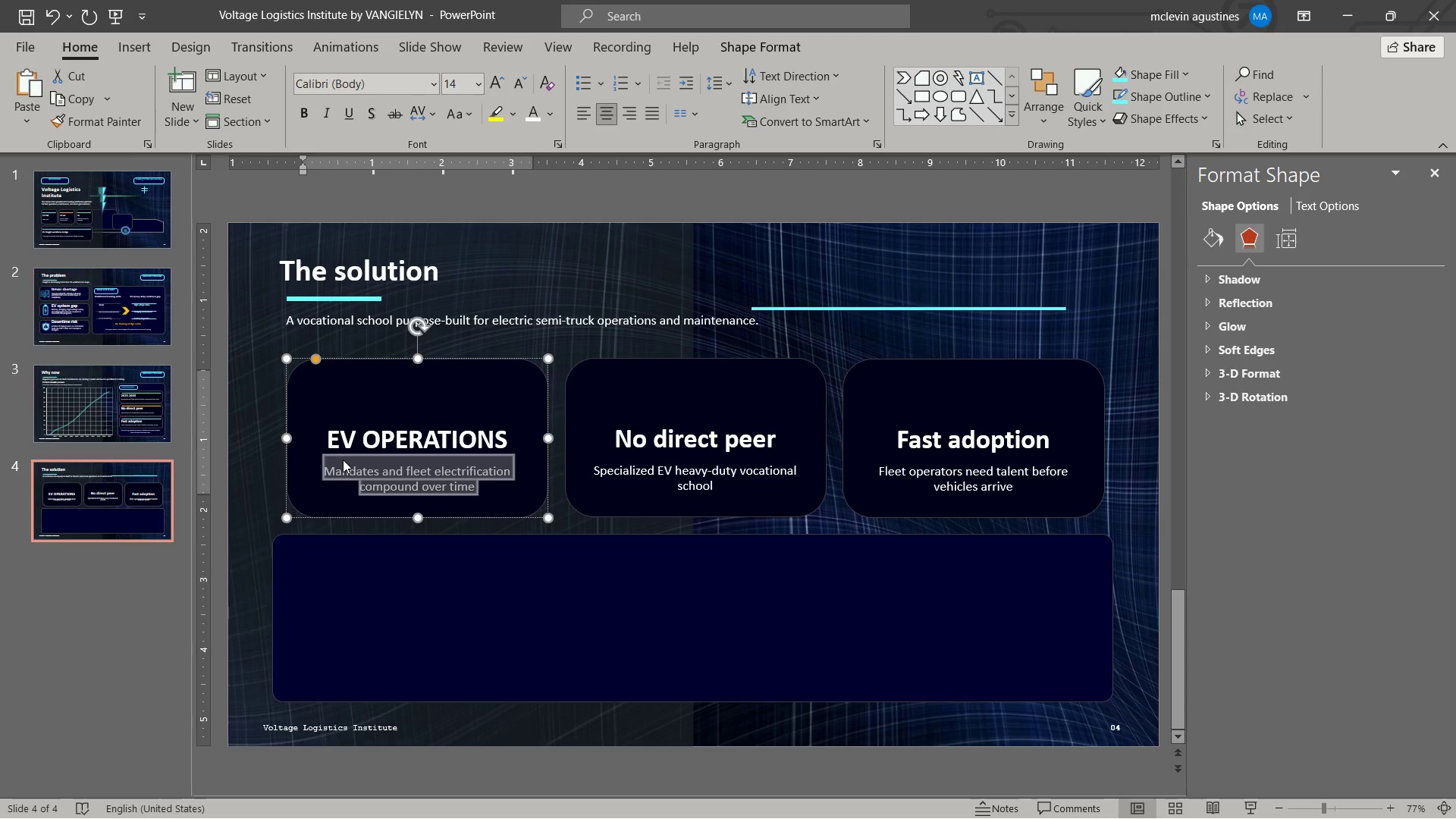 
type(ROUTE )
key(Backspace)
key(Backspace)
key(Backspace)
key(Backspace)
key(Backspace)
type(oute planning )
key(Tab)
 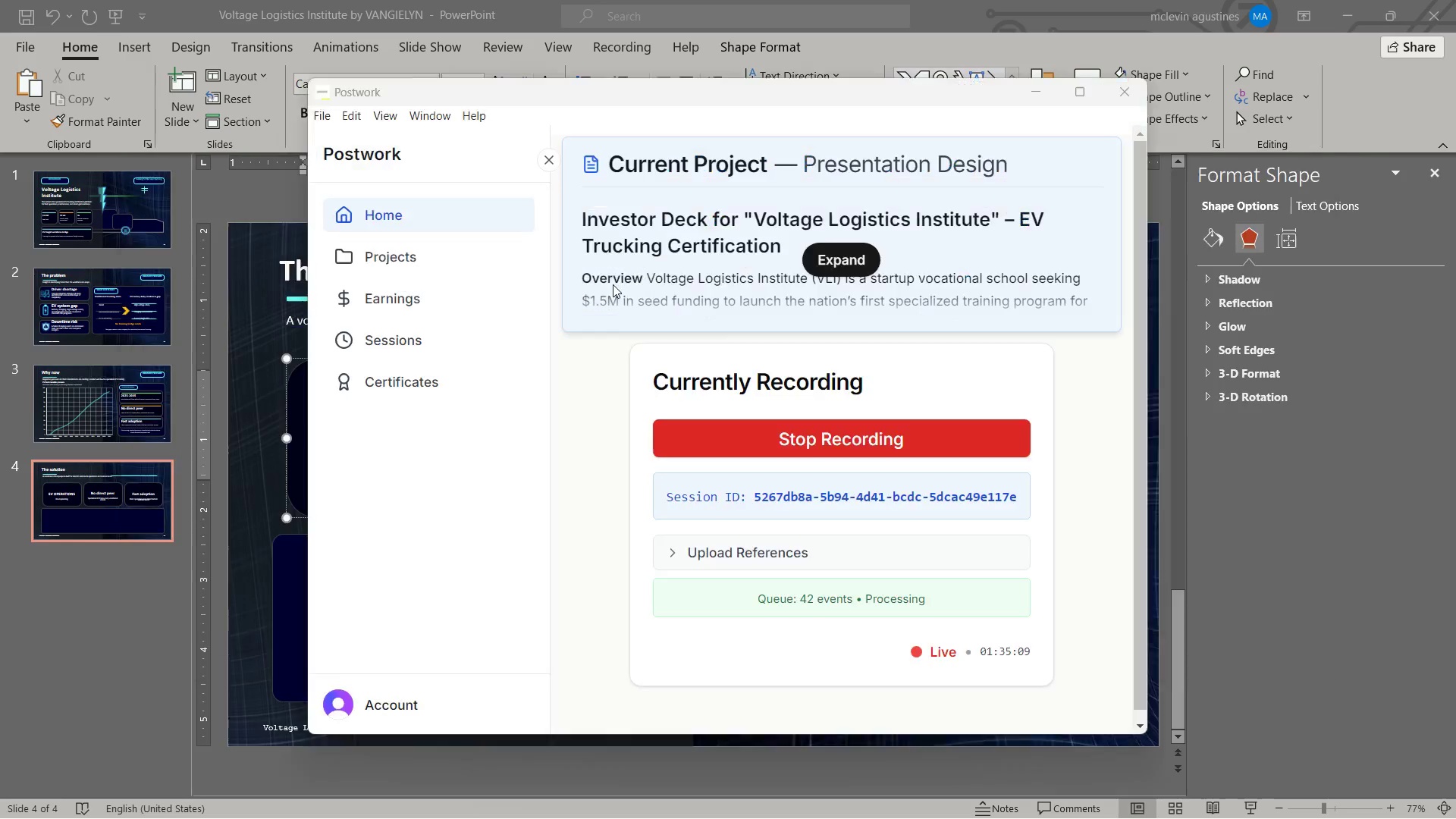 
hold_key(key=AltLeft, duration=0.7)